 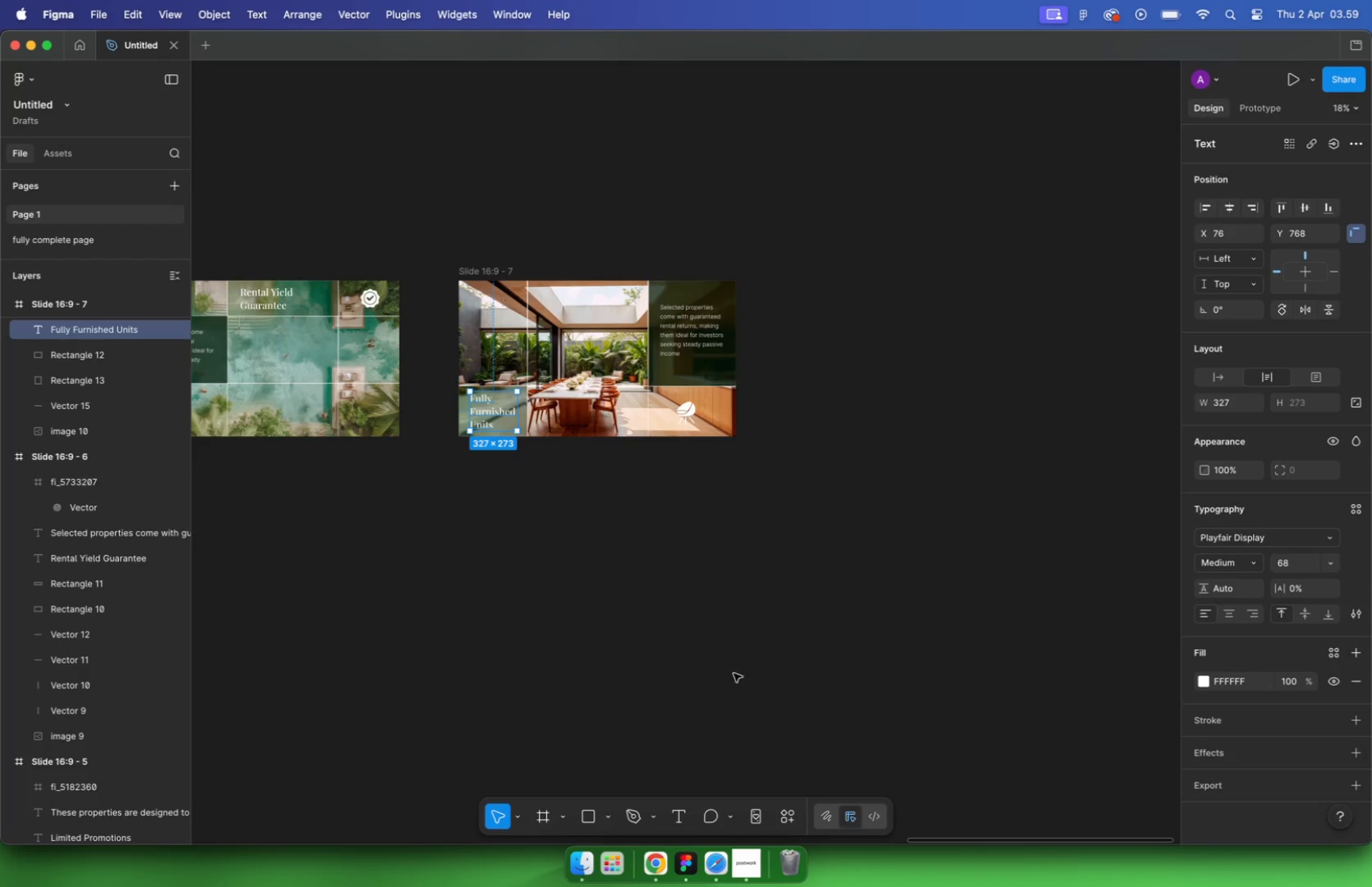 
left_click([712, 867])
 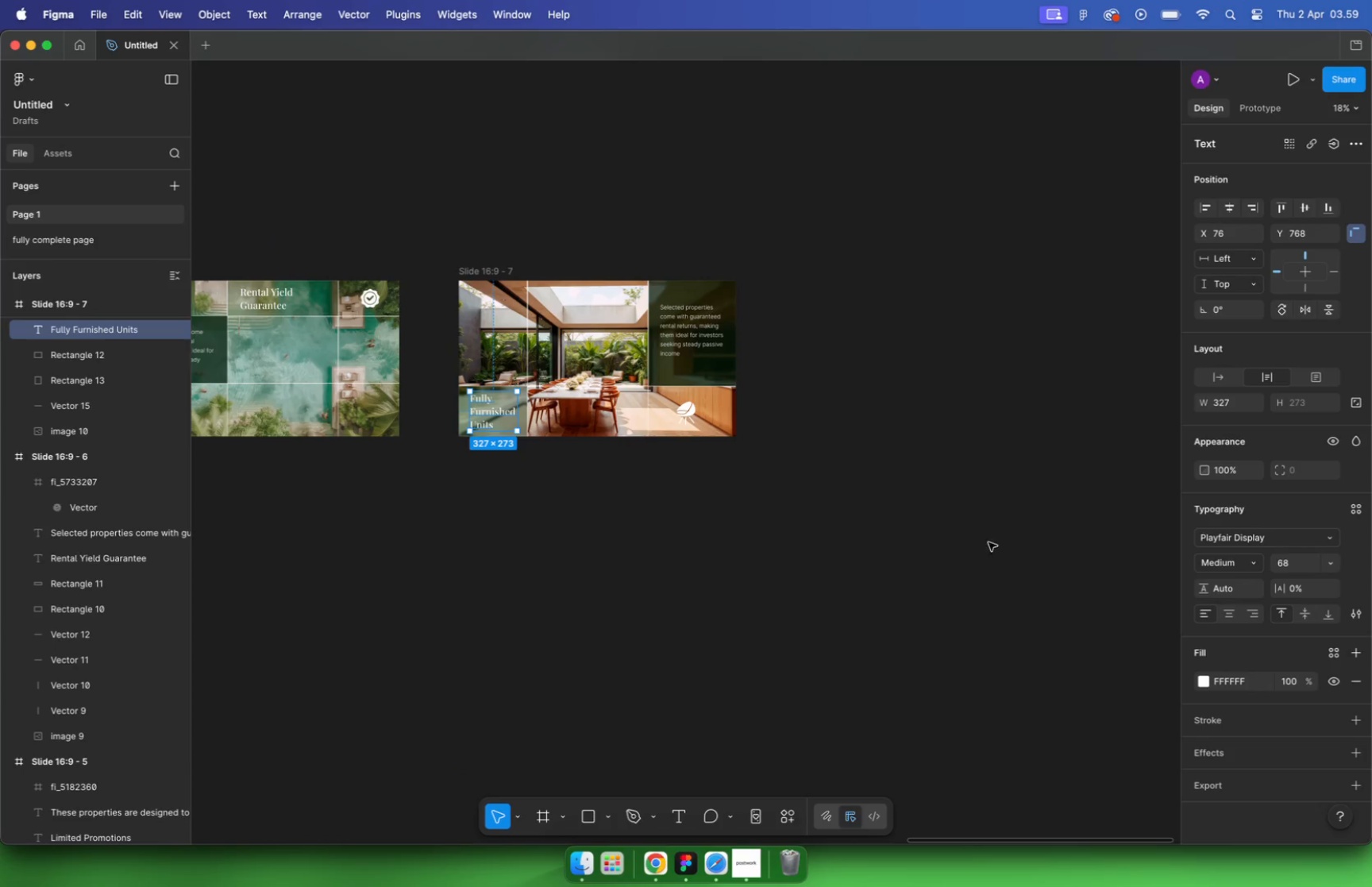 
key(VolumeDown)
 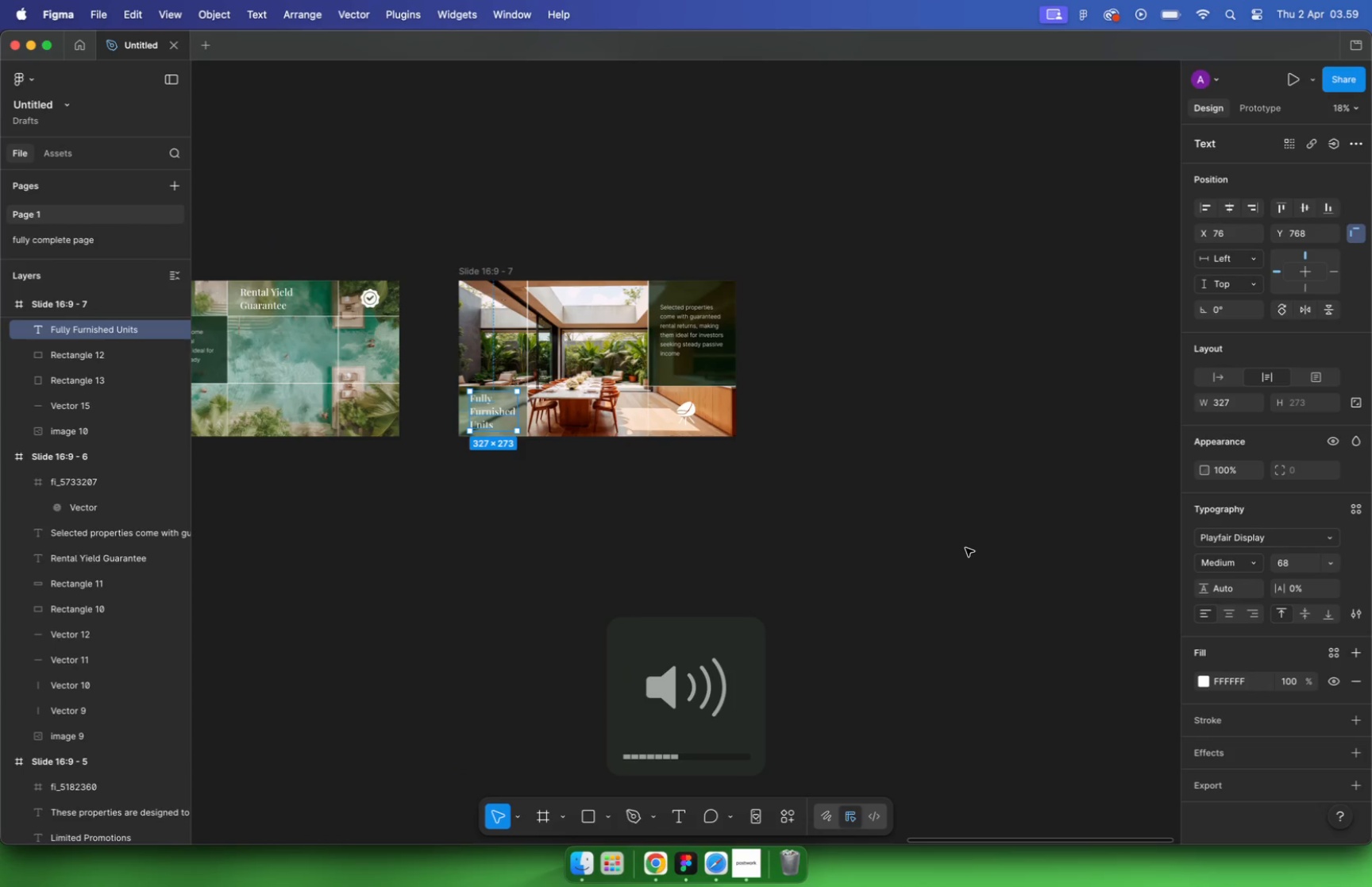 
key(VolumeDown)
 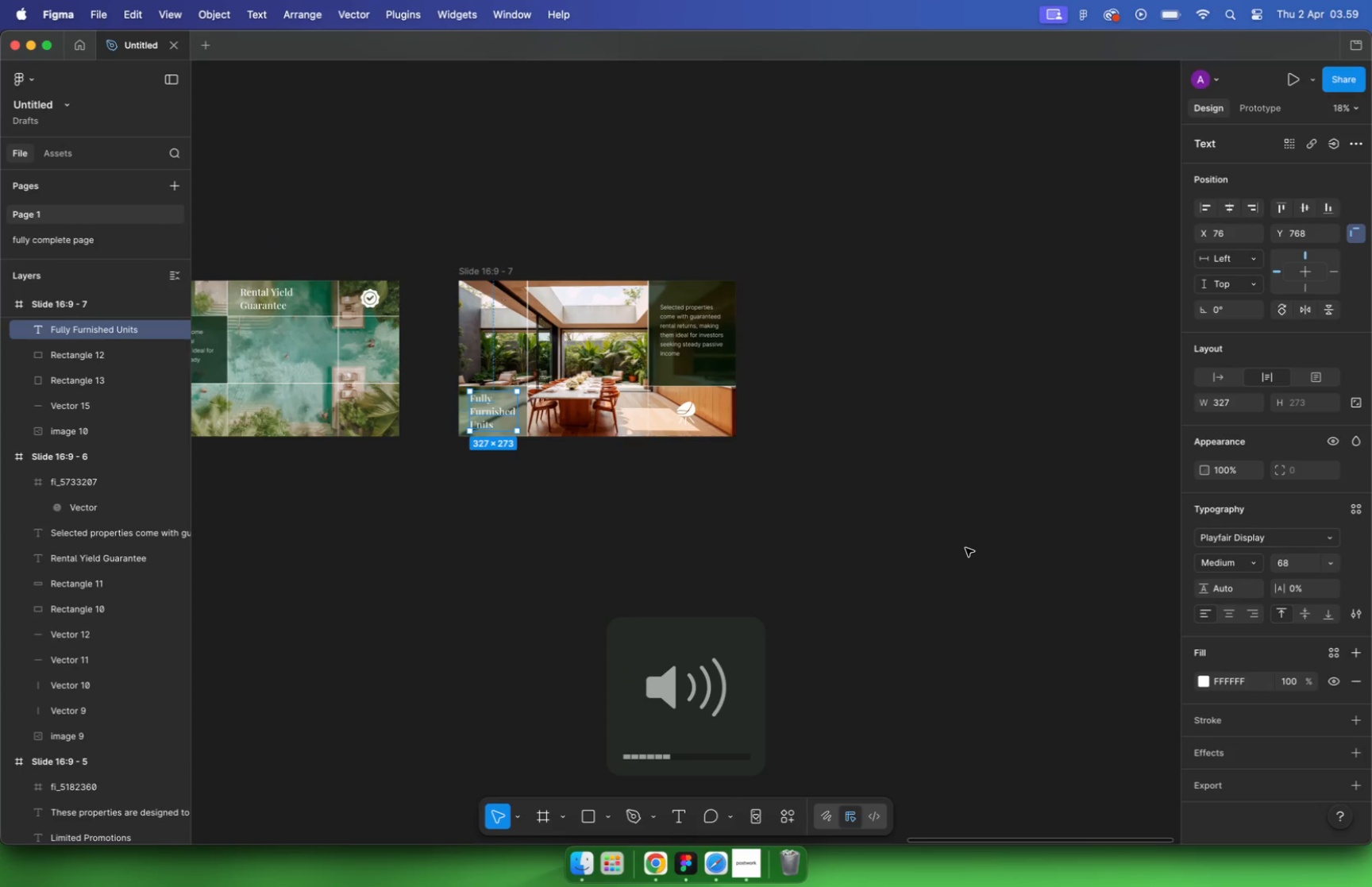 
left_click([841, 573])
 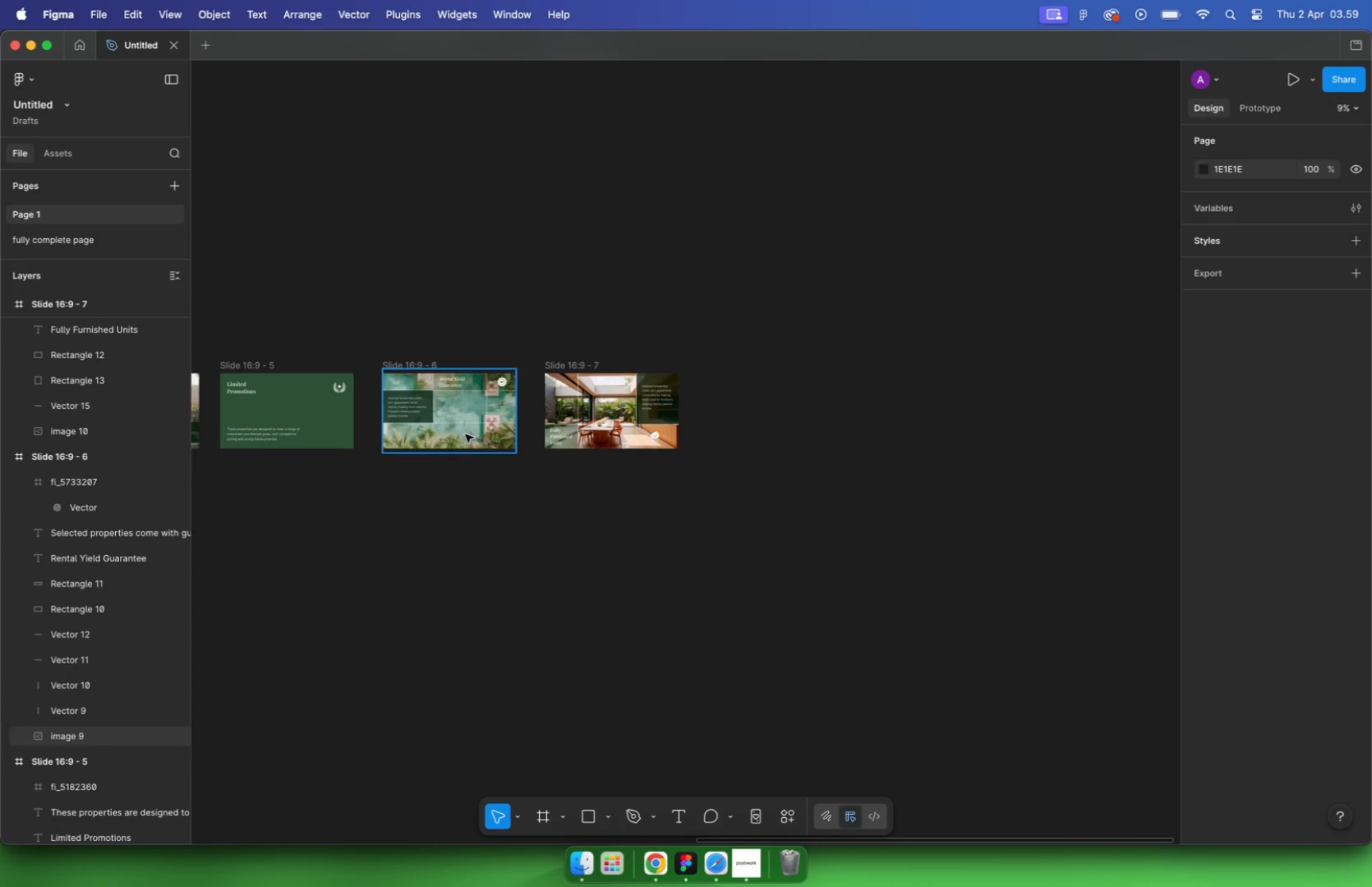 
hold_key(key=CommandLeft, duration=1.61)
scroll: coordinate [485, 433], scroll_direction: down, amount: 10.0
 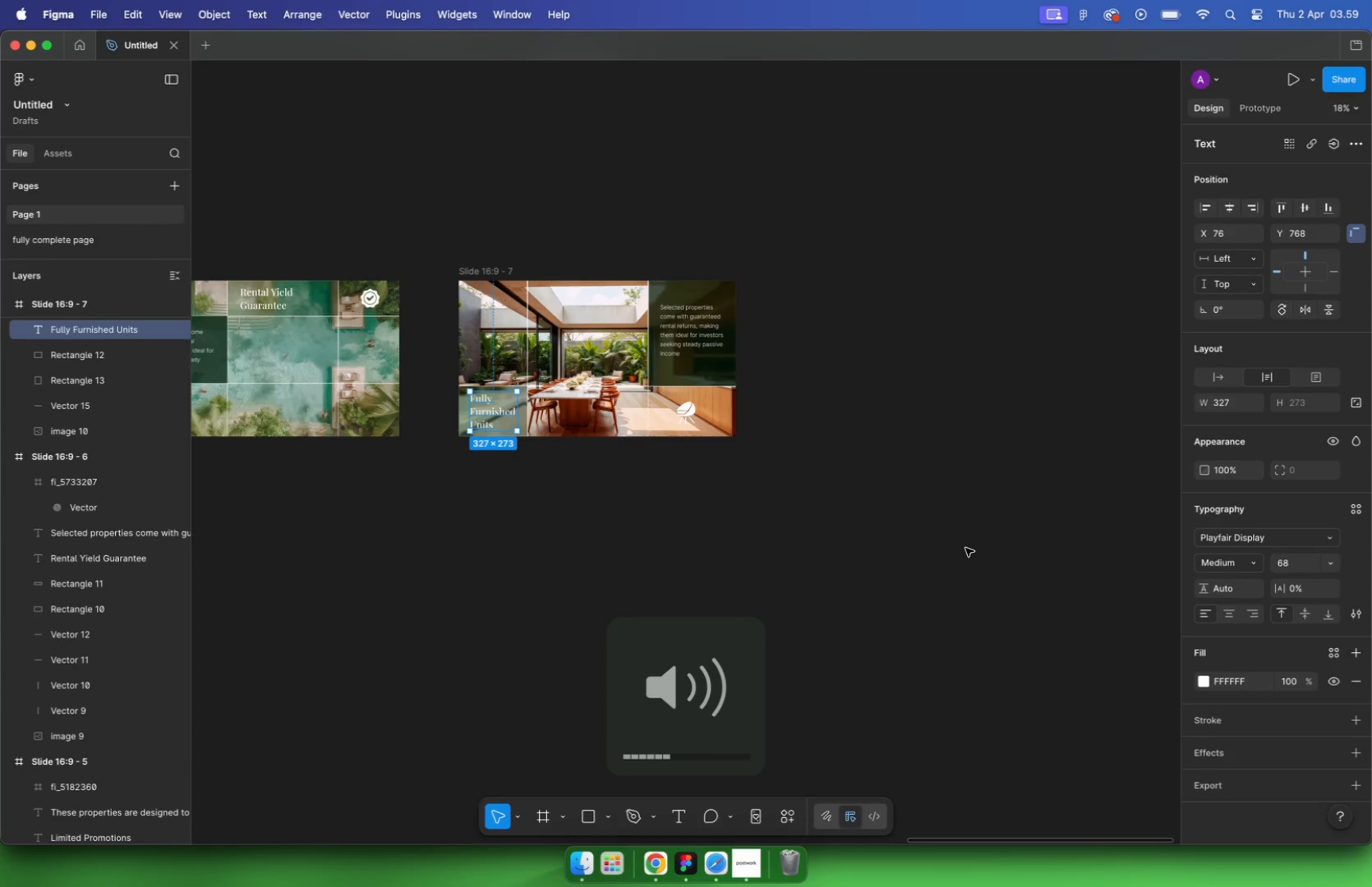 
scroll: coordinate [342, 411], scroll_direction: up, amount: 16.0
 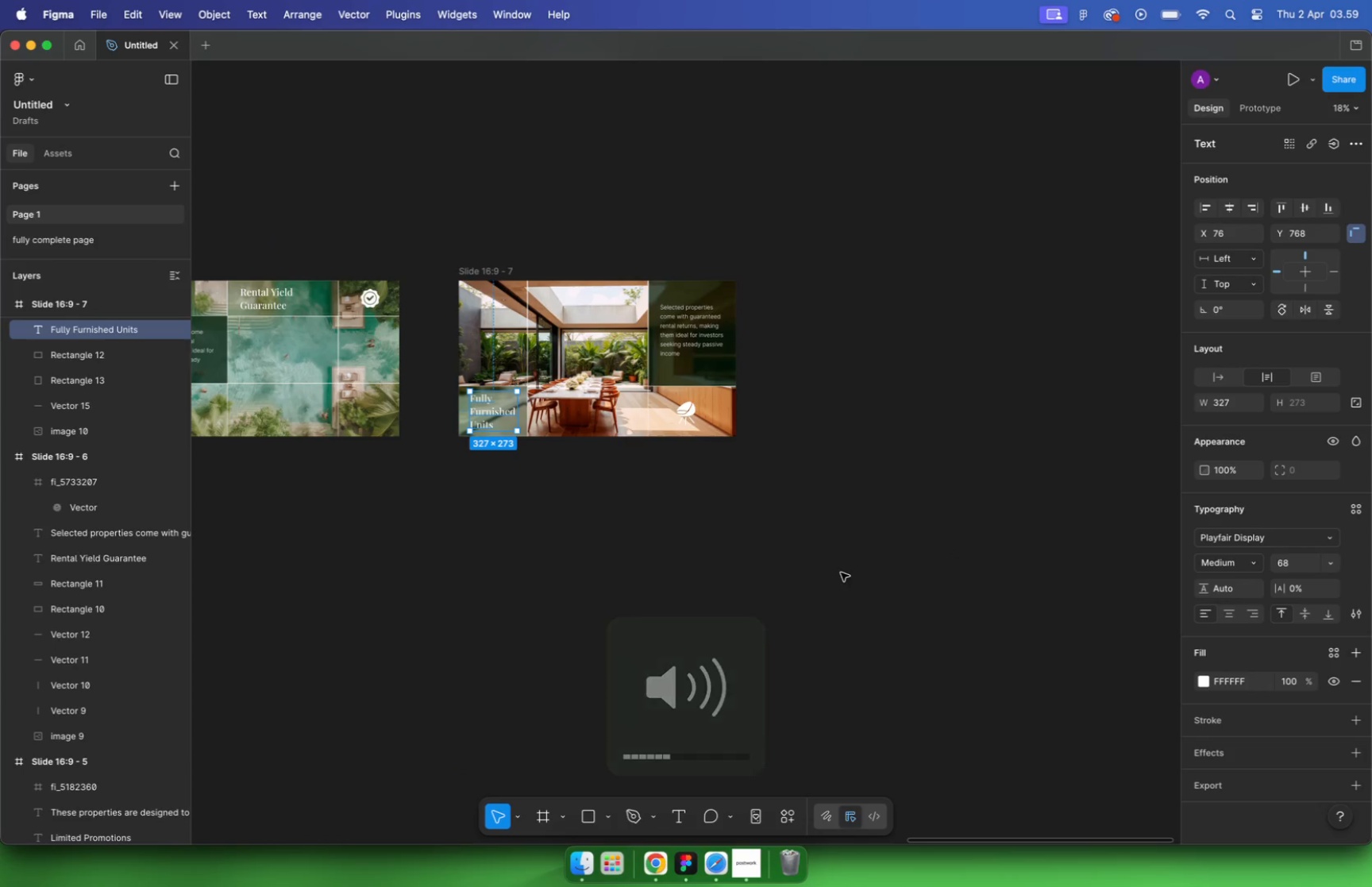 
left_click([649, 324])
 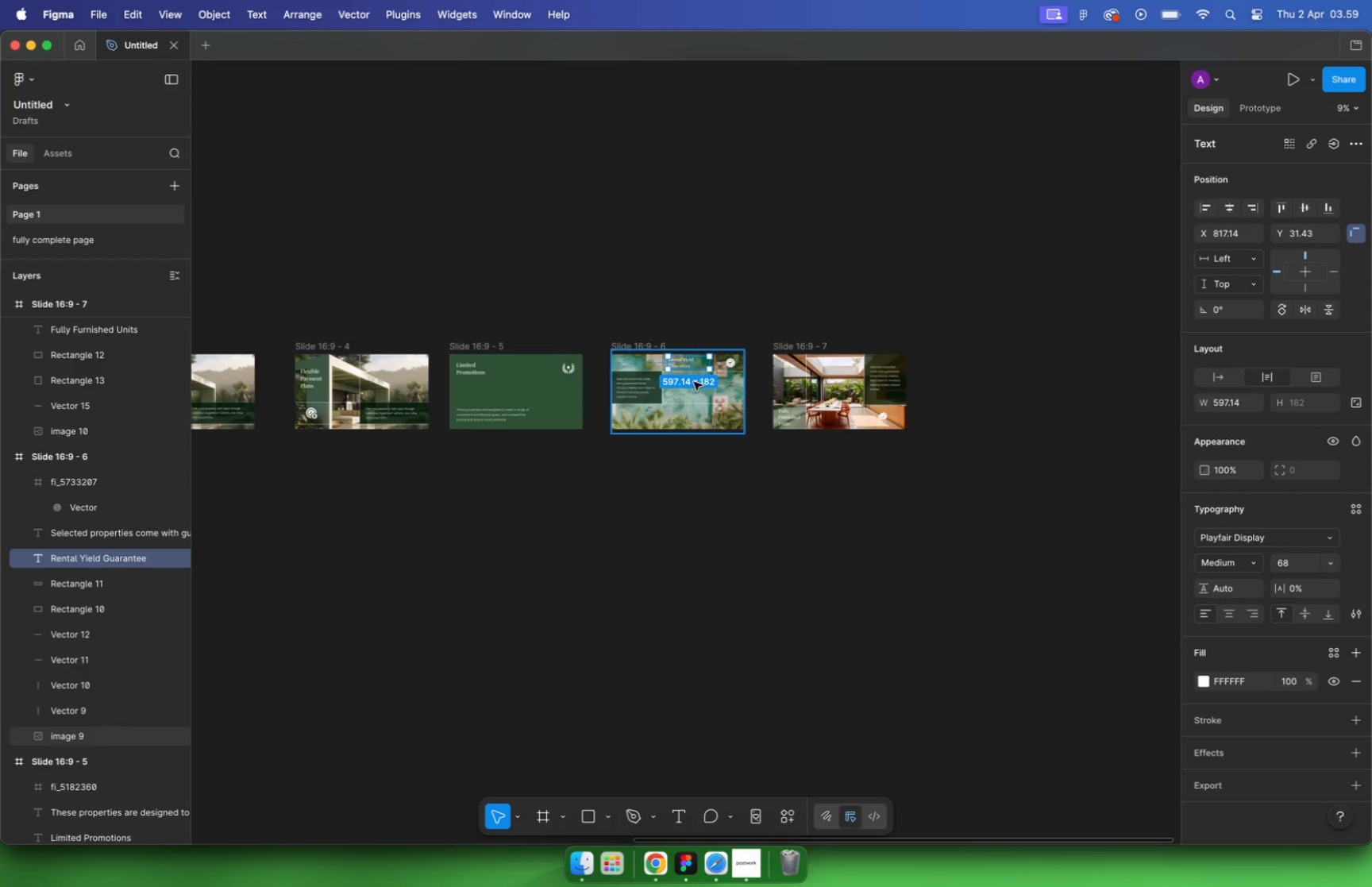 
hold_key(key=CommandLeft, duration=8.83)
scroll: coordinate [556, 380], scroll_direction: down, amount: 27.0
 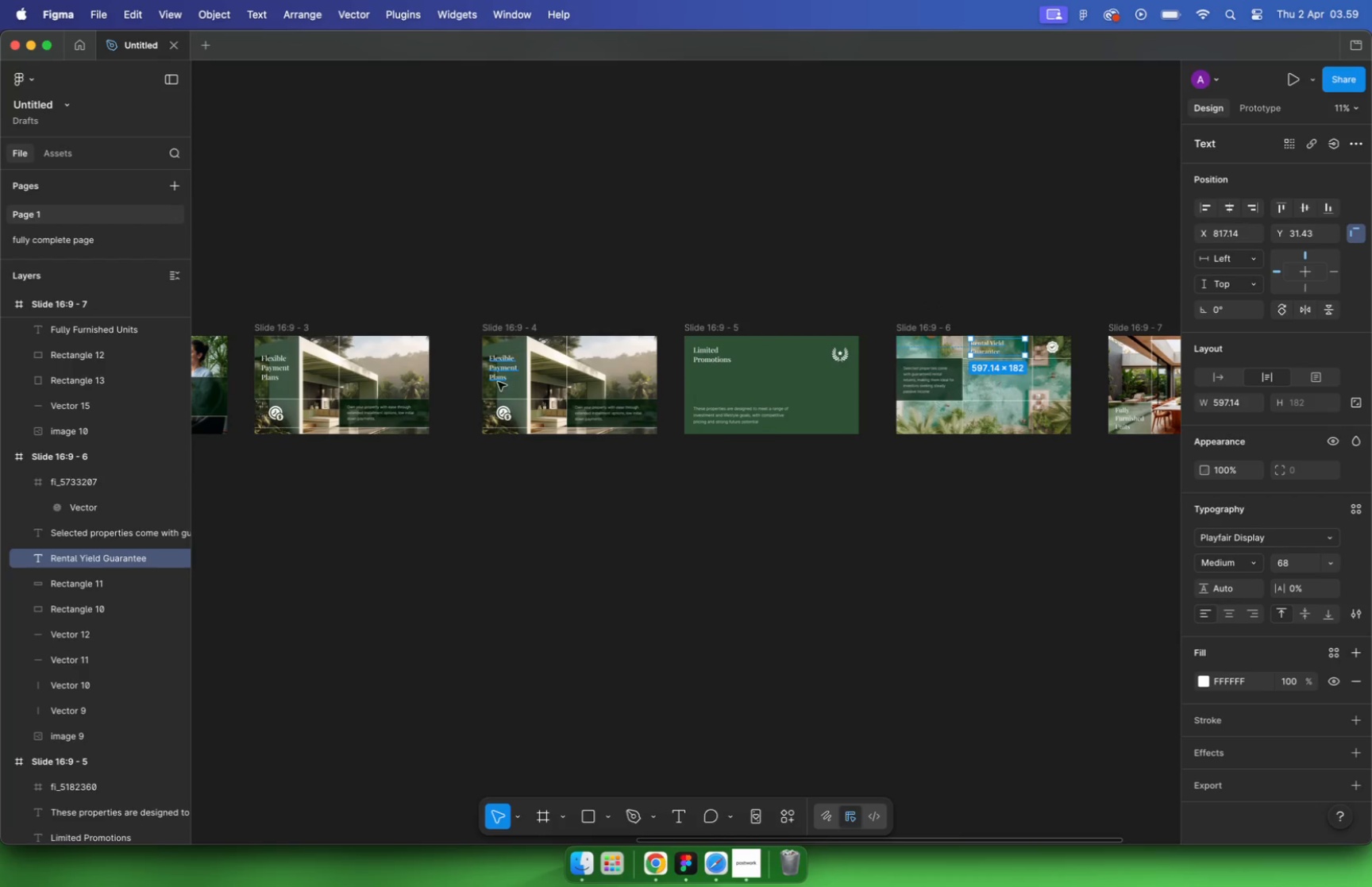 
scroll: coordinate [577, 371], scroll_direction: up, amount: 28.0
 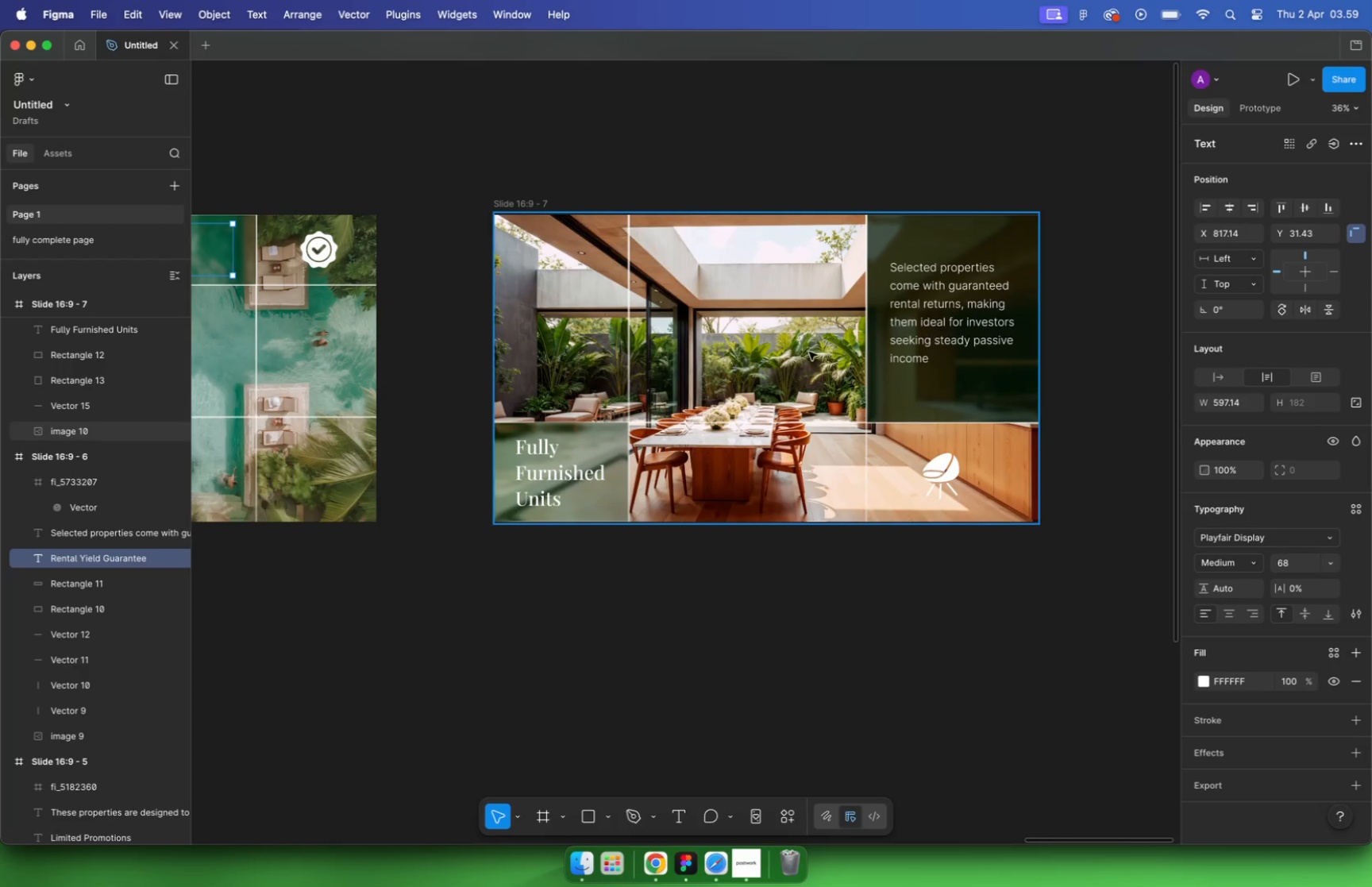 
left_click([522, 476])
 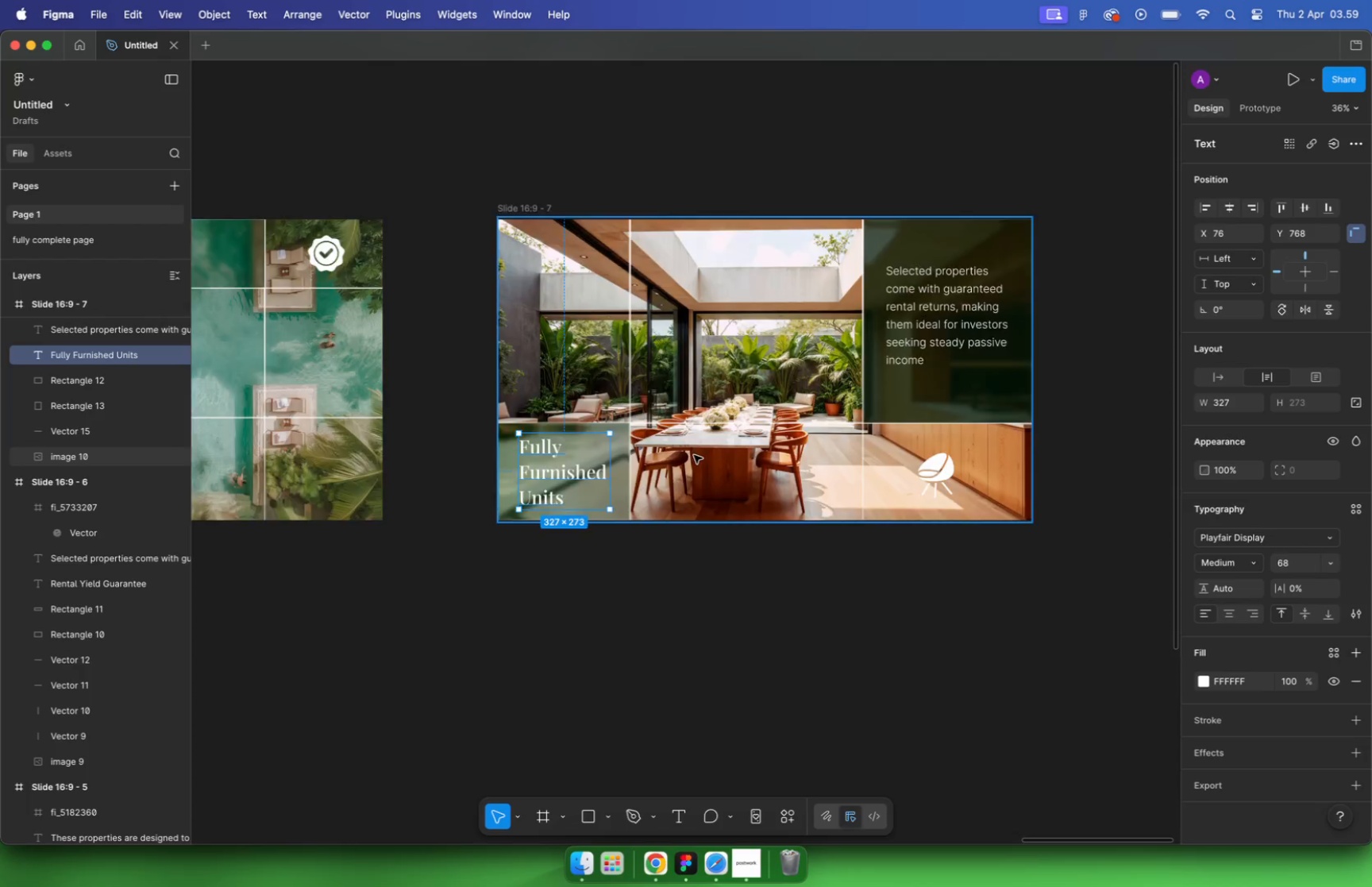 
hold_key(key=CommandLeft, duration=1.59)
scroll: coordinate [694, 454], scroll_direction: down, amount: 14.0
 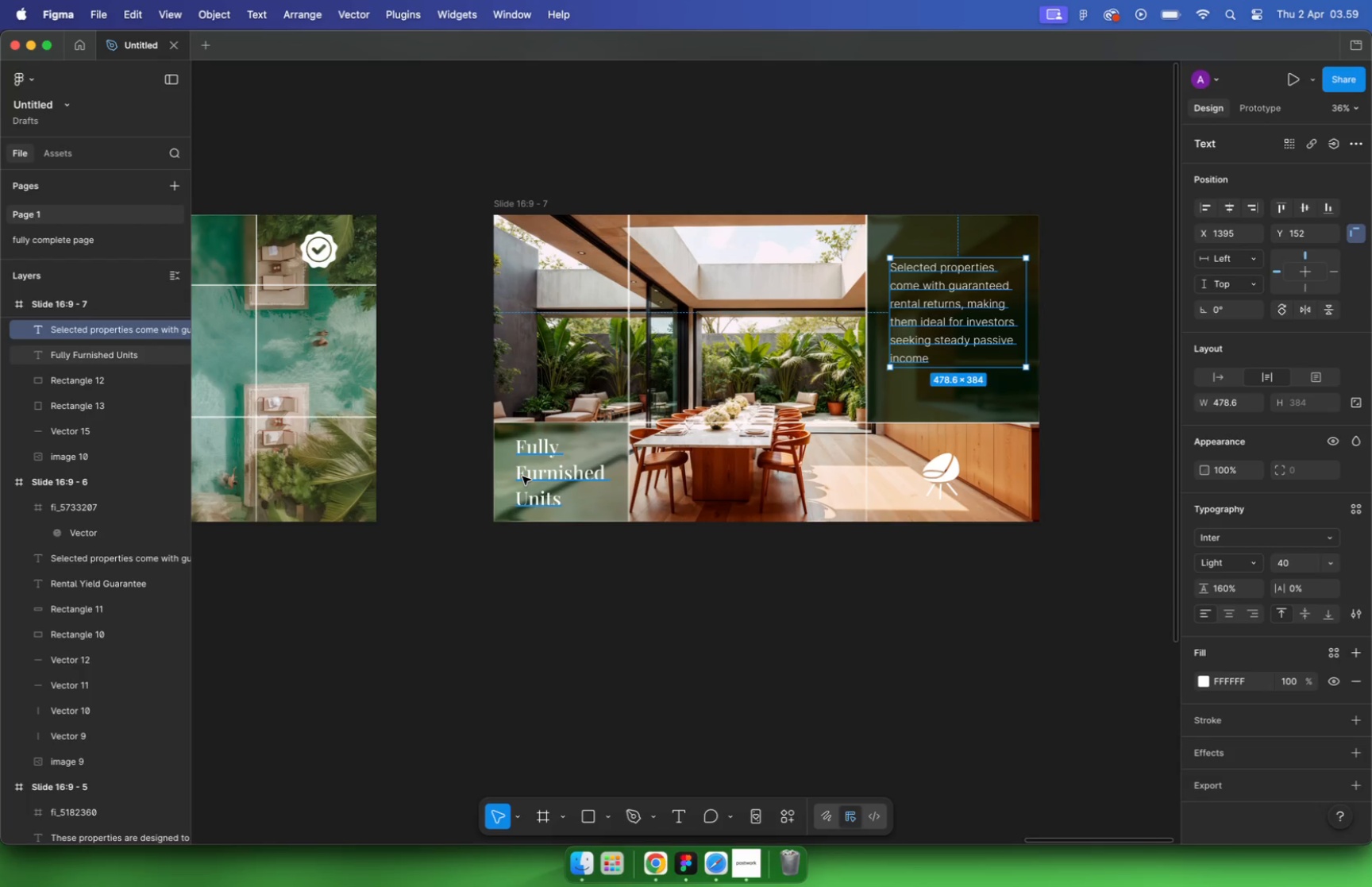 
left_click([480, 380])
 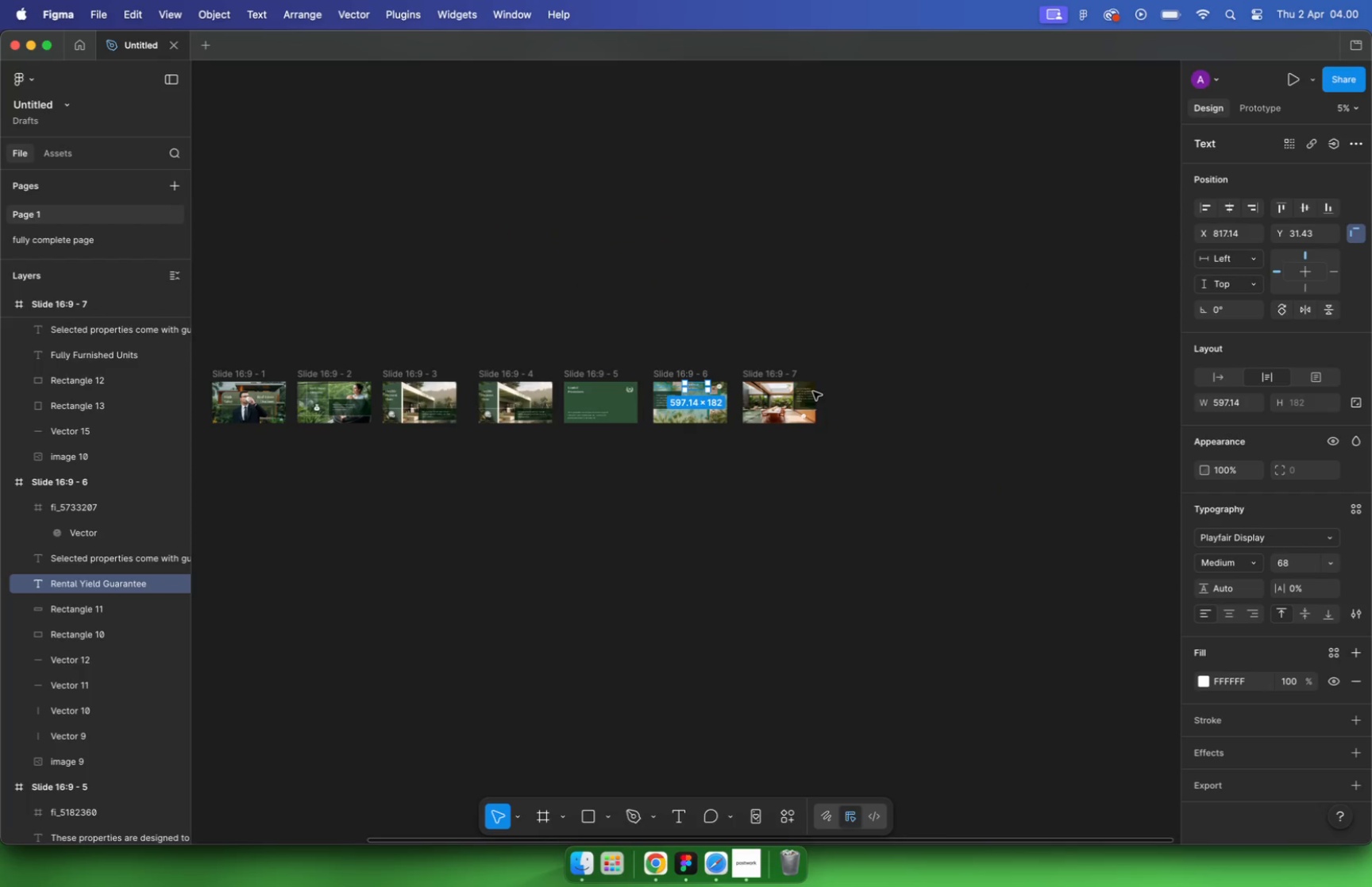 
hold_key(key=CommandLeft, duration=1.52)
scroll: coordinate [530, 391], scroll_direction: up, amount: 3.0
 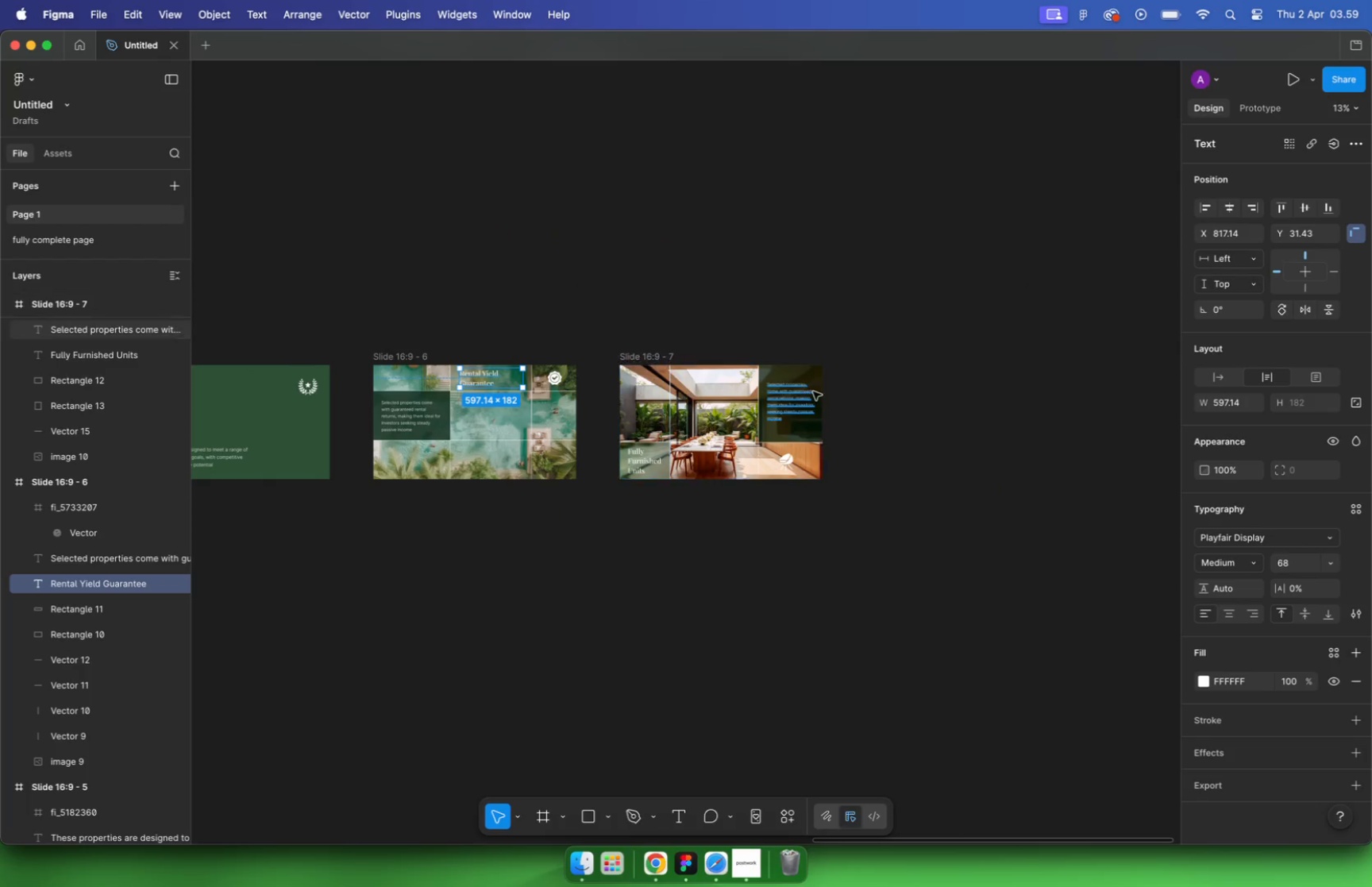 
hold_key(key=CommandLeft, duration=0.69)
scroll: coordinate [302, 412], scroll_direction: up, amount: 16.0
 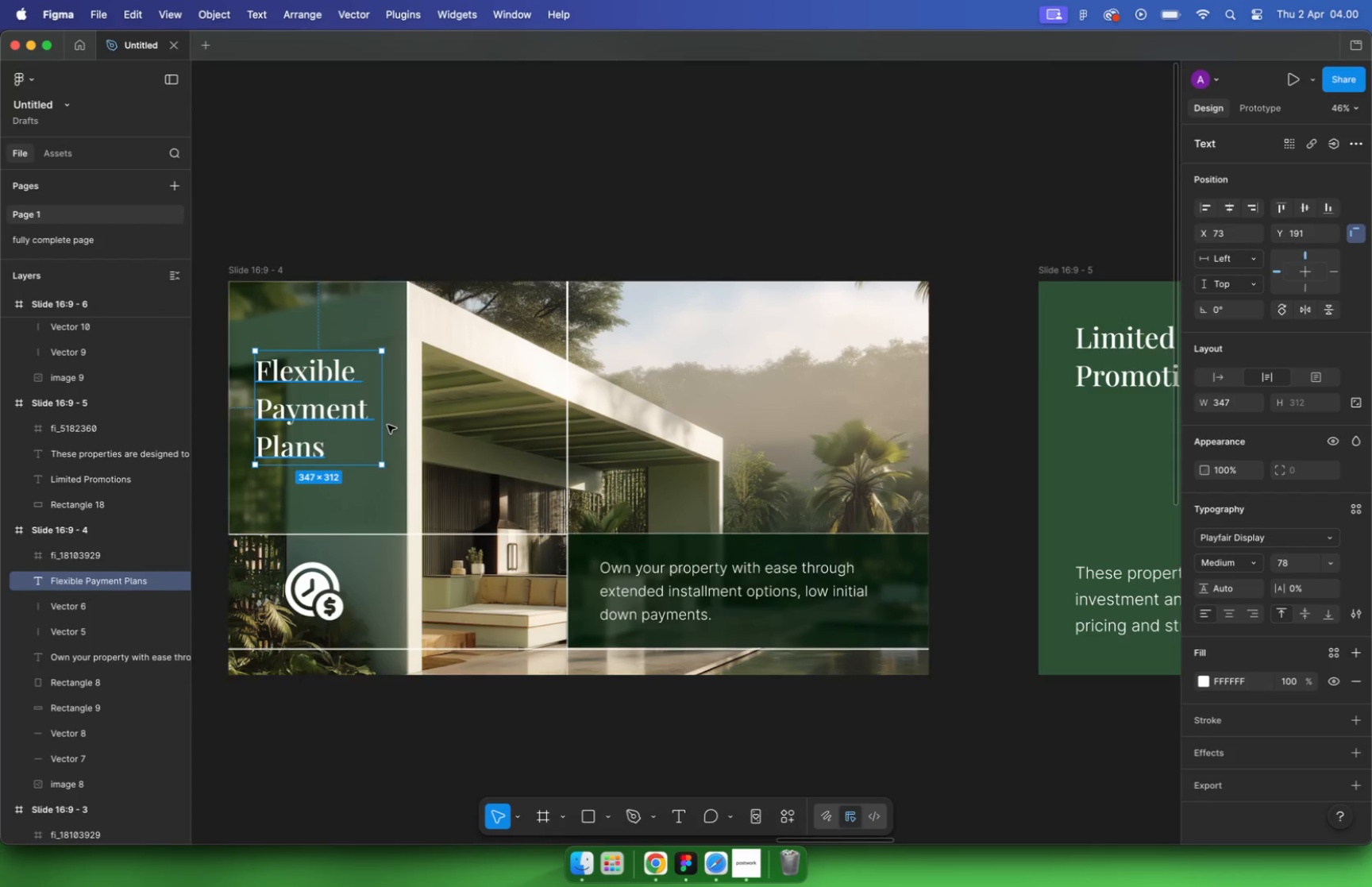 
left_click([1287, 564])
 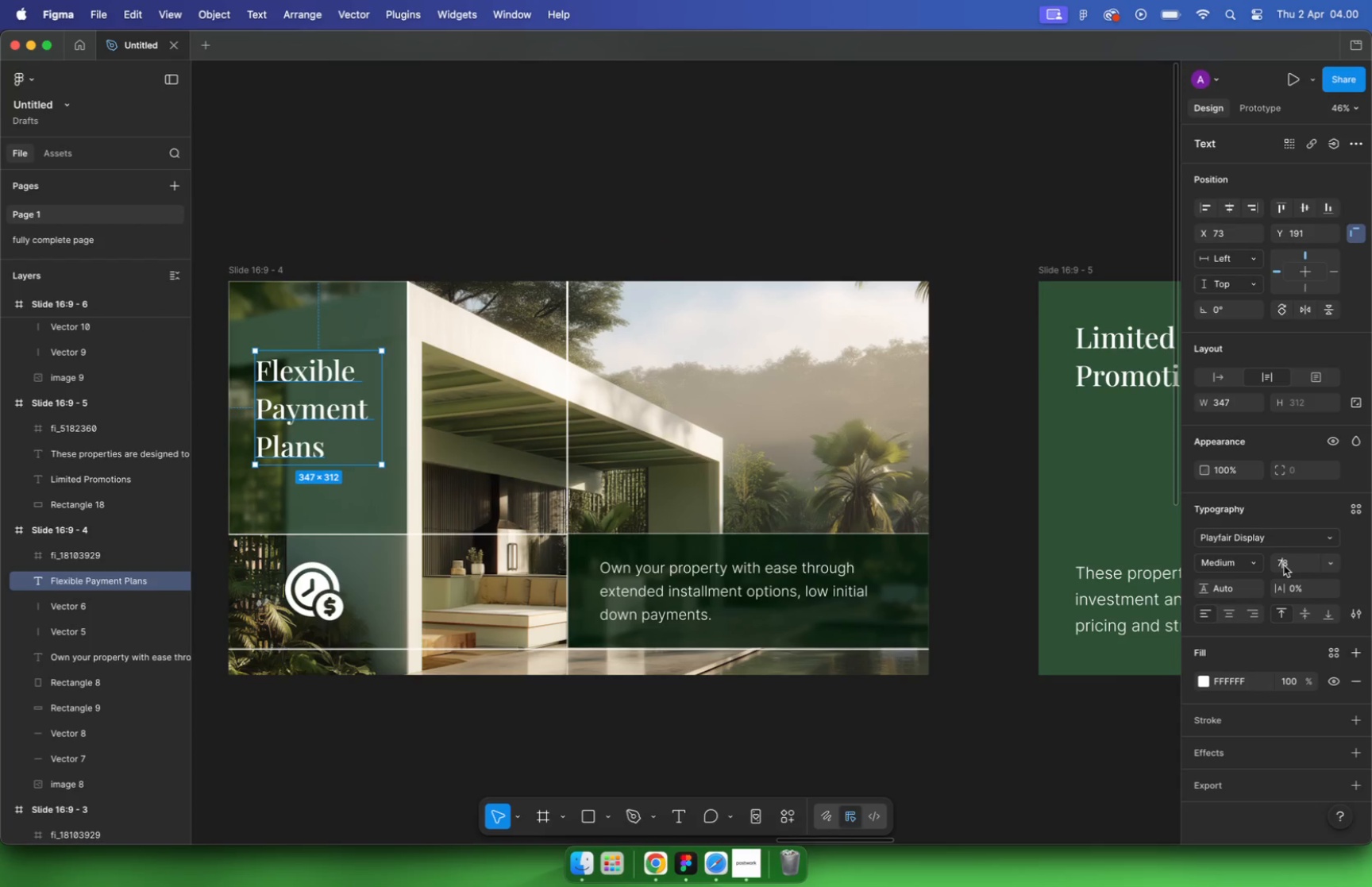 
key(Backspace)
 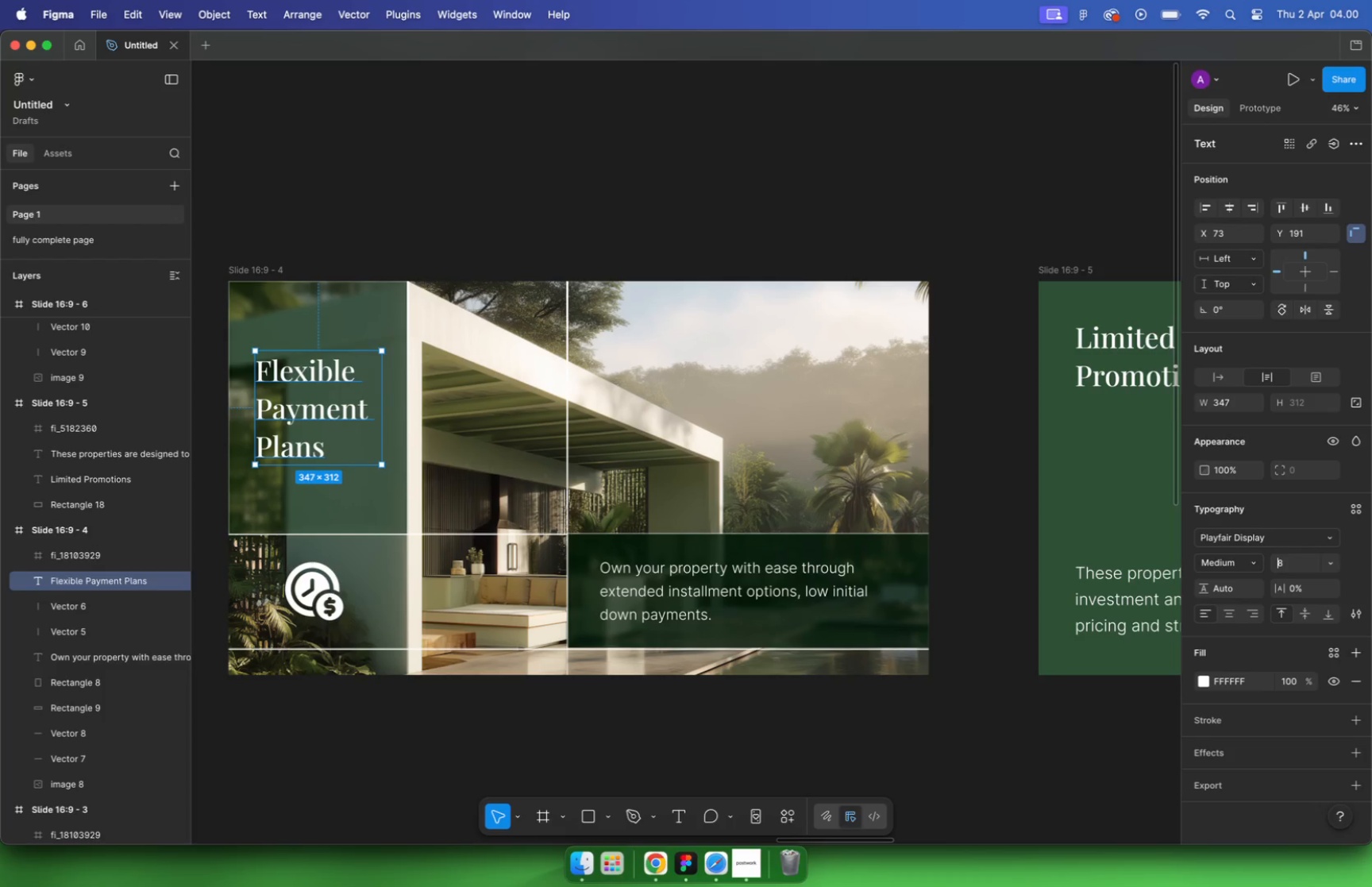 
key(6)
 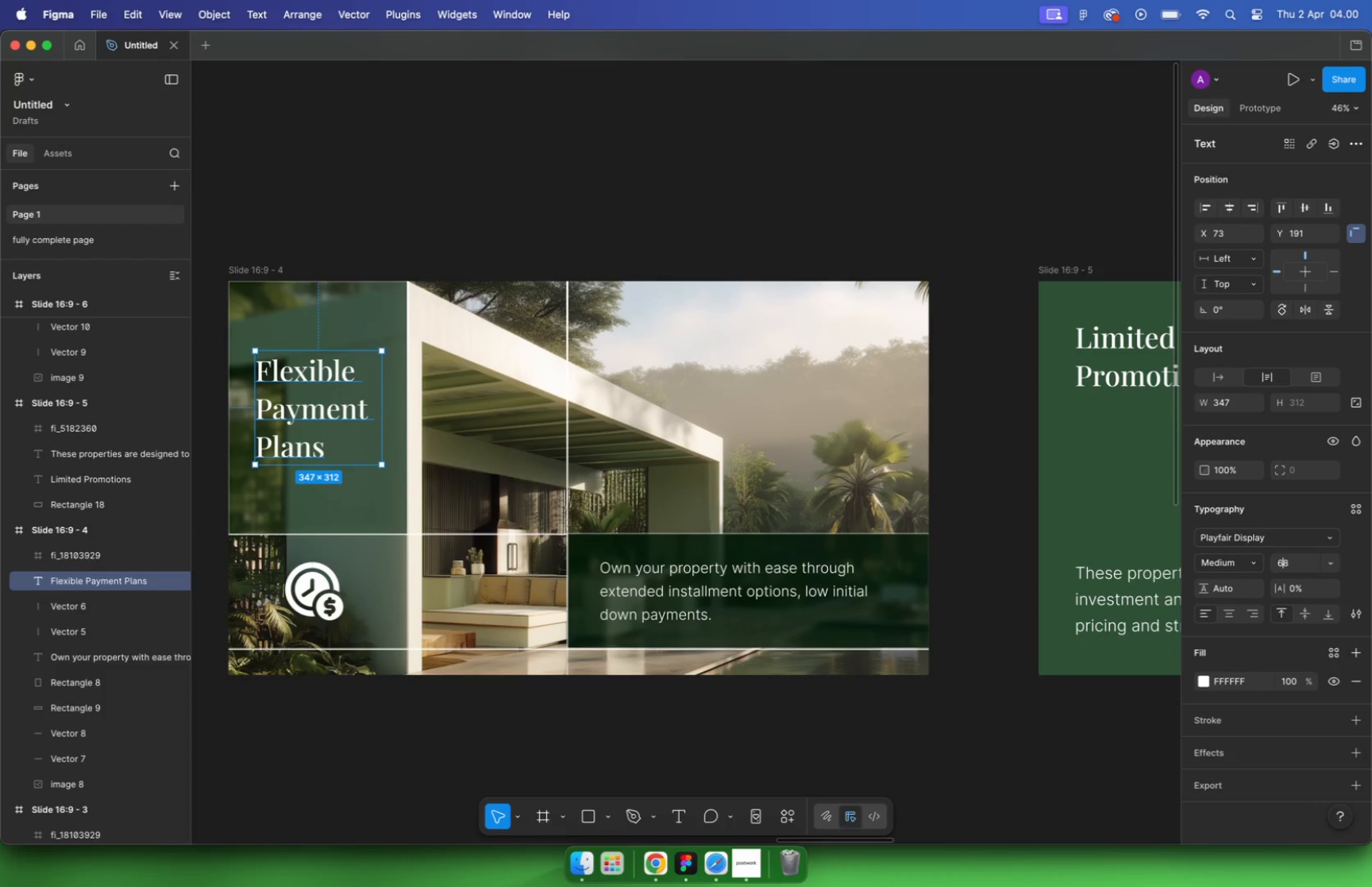 
key(Enter)
 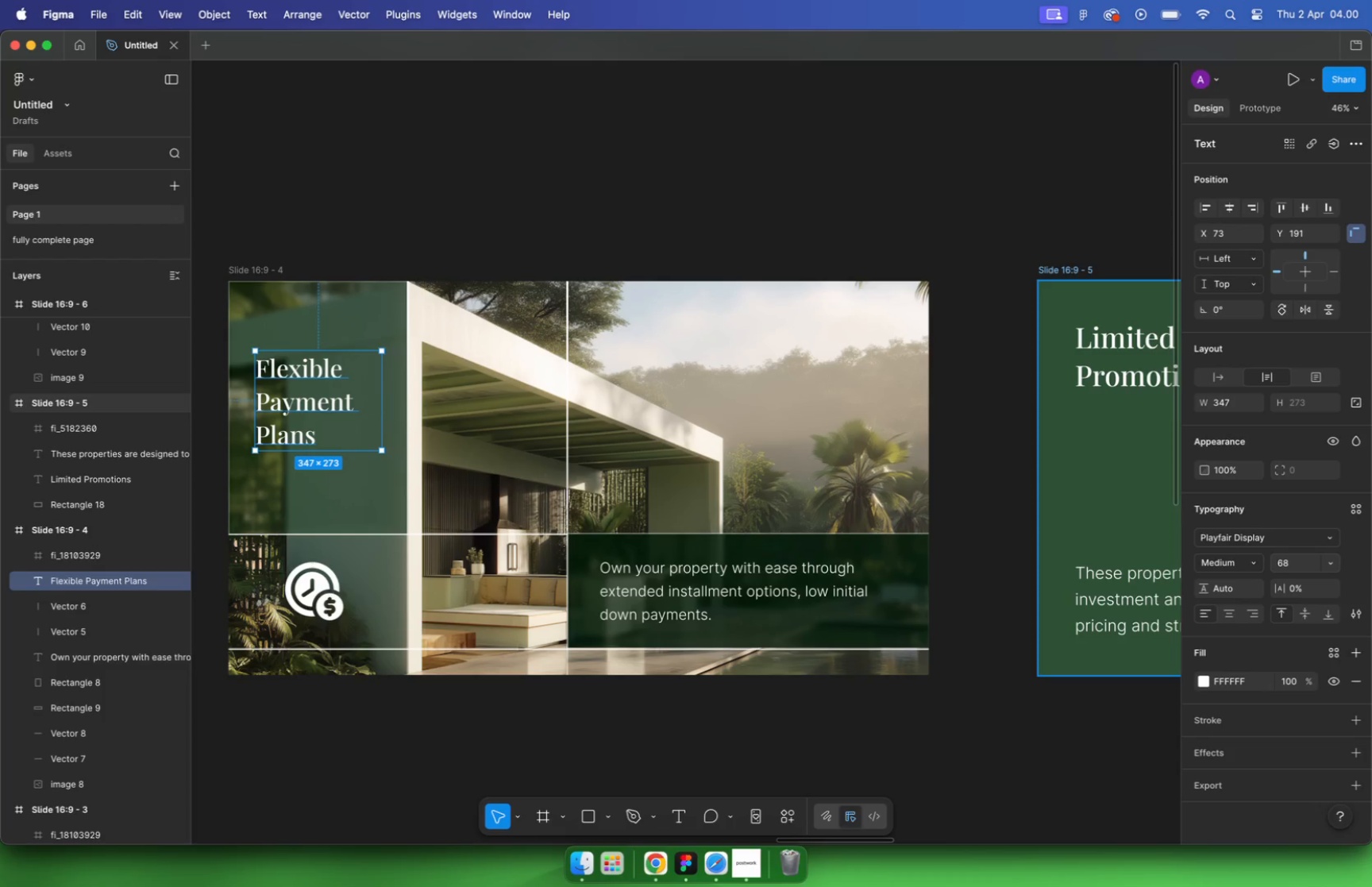 
hold_key(key=CommandLeft, duration=0.79)
scroll: coordinate [621, 433], scroll_direction: down, amount: 5.0
 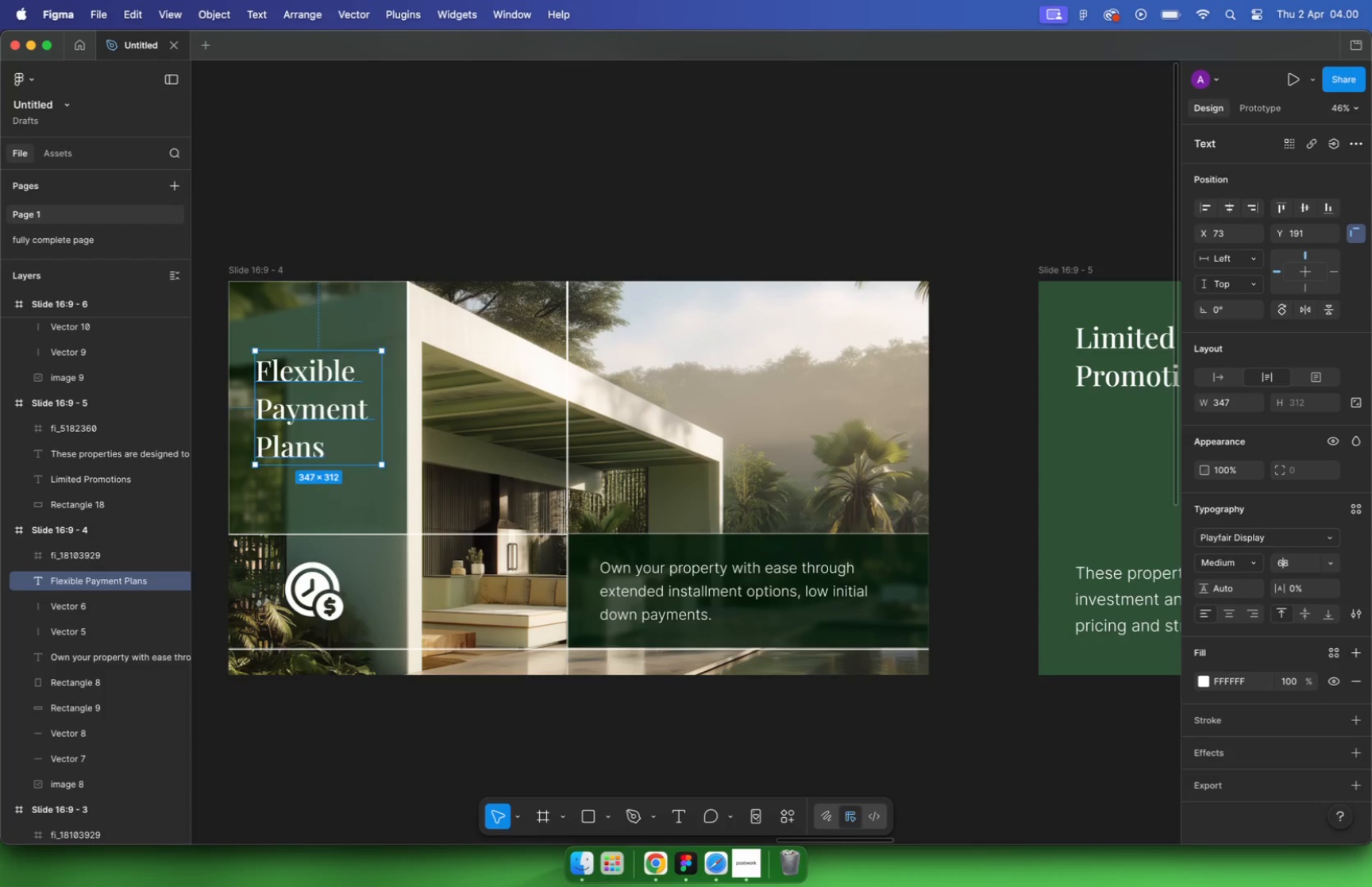 
hold_key(key=CommandLeft, duration=1.31)
scroll: coordinate [746, 399], scroll_direction: down, amount: 17.0
 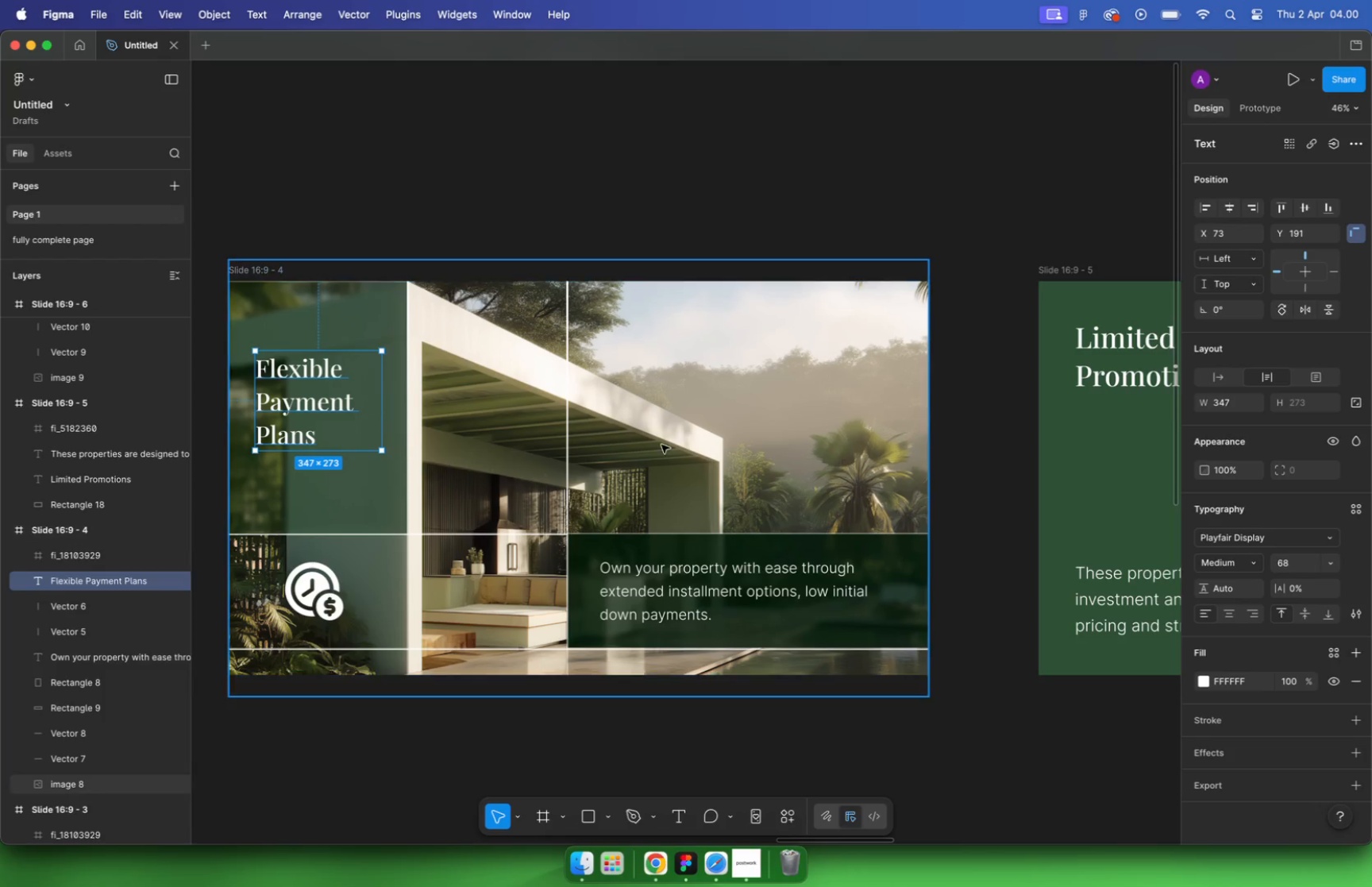 
scroll: coordinate [391, 408], scroll_direction: up, amount: 9.0
 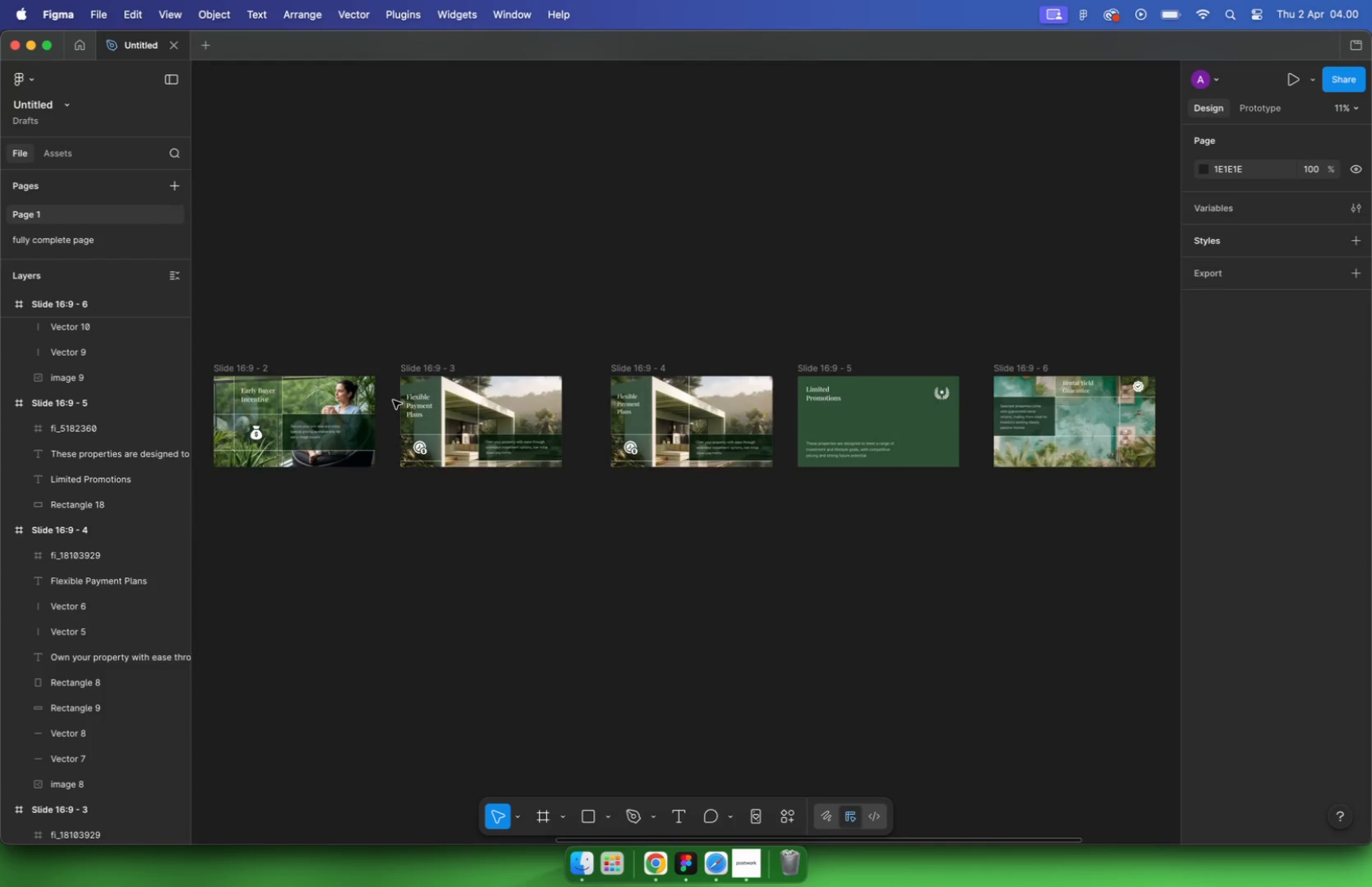 
left_click([464, 400])
 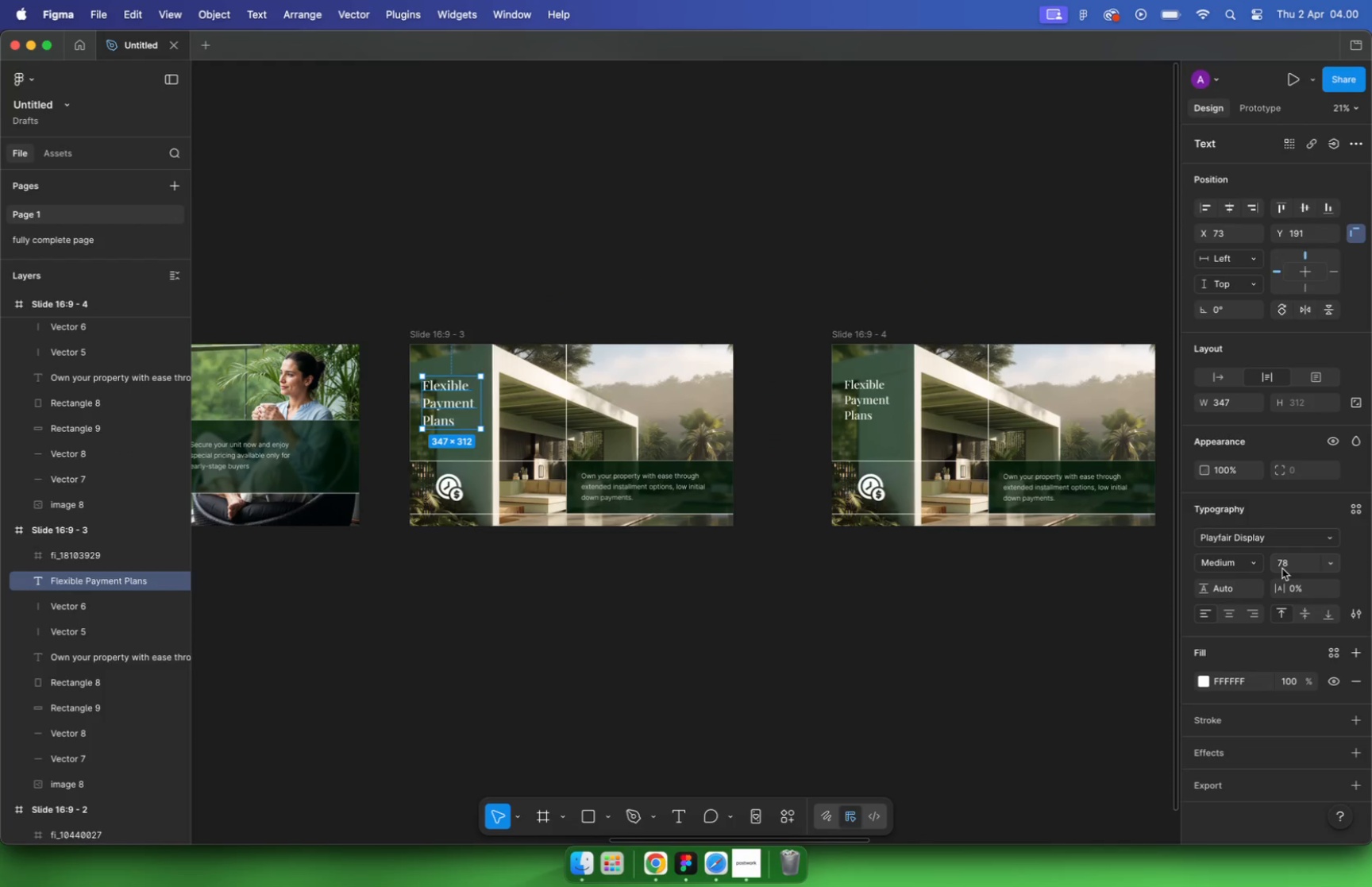 
left_click([1282, 563])
 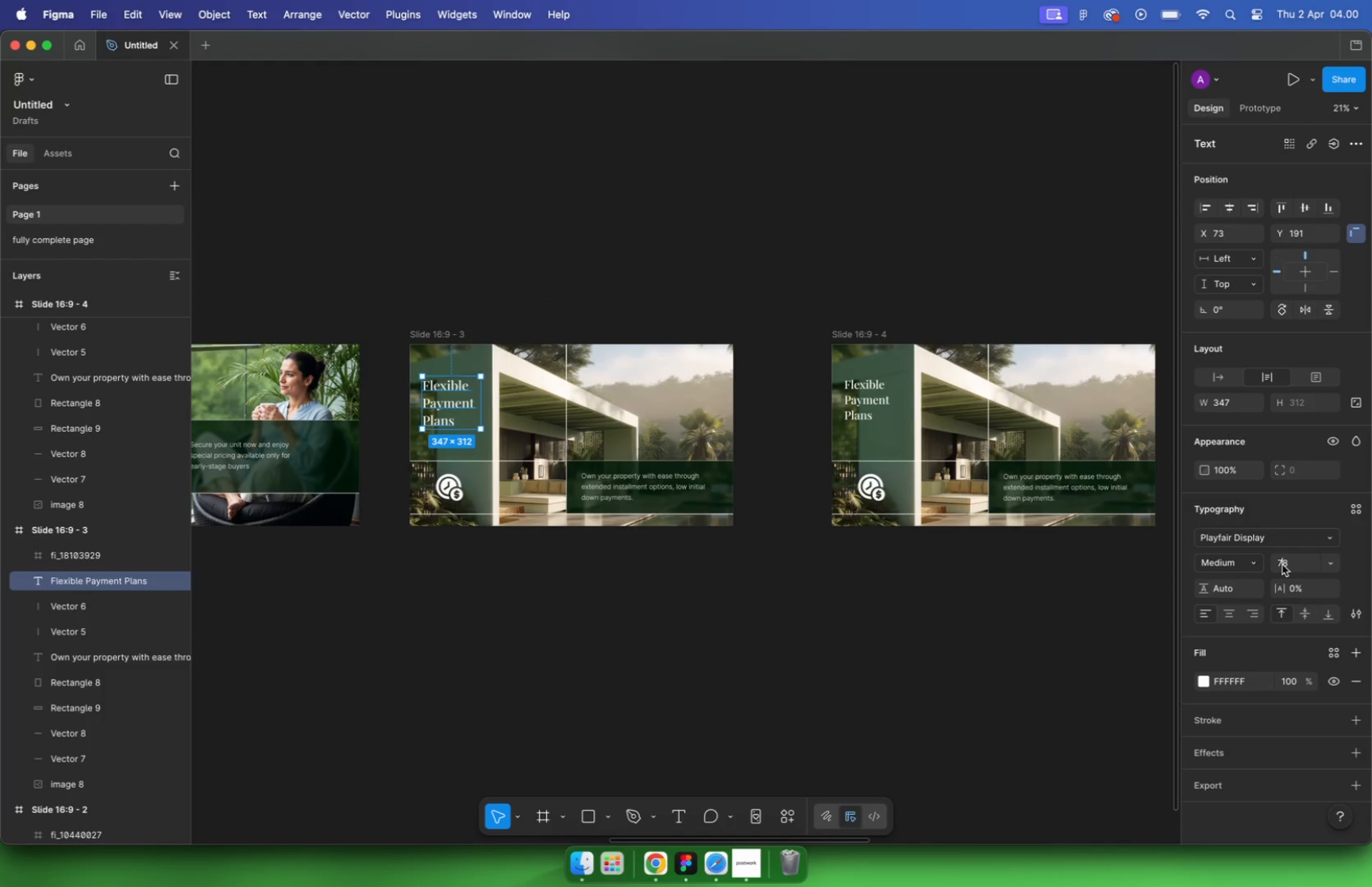 
key(Backspace)
 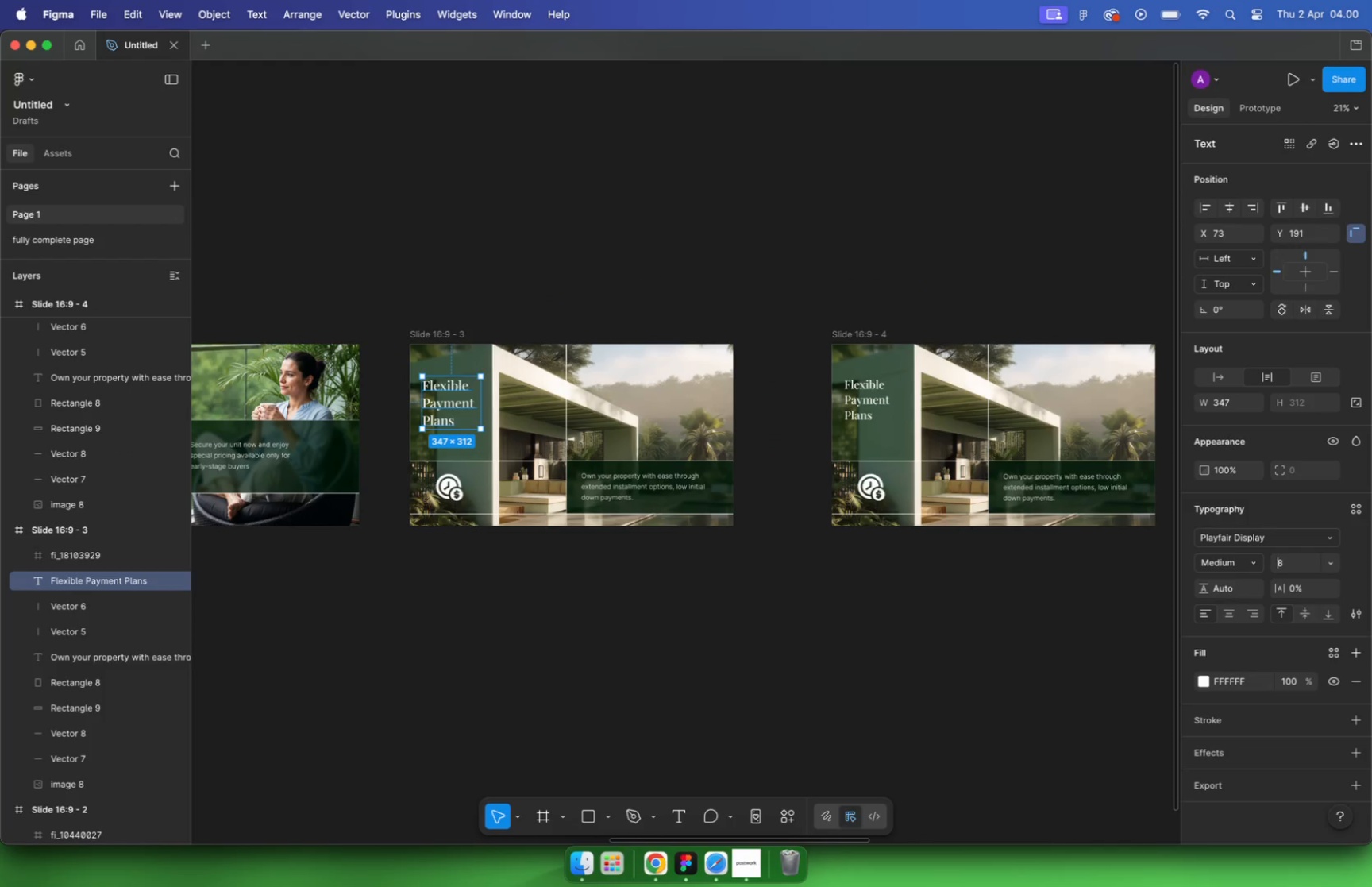 
key(6)
 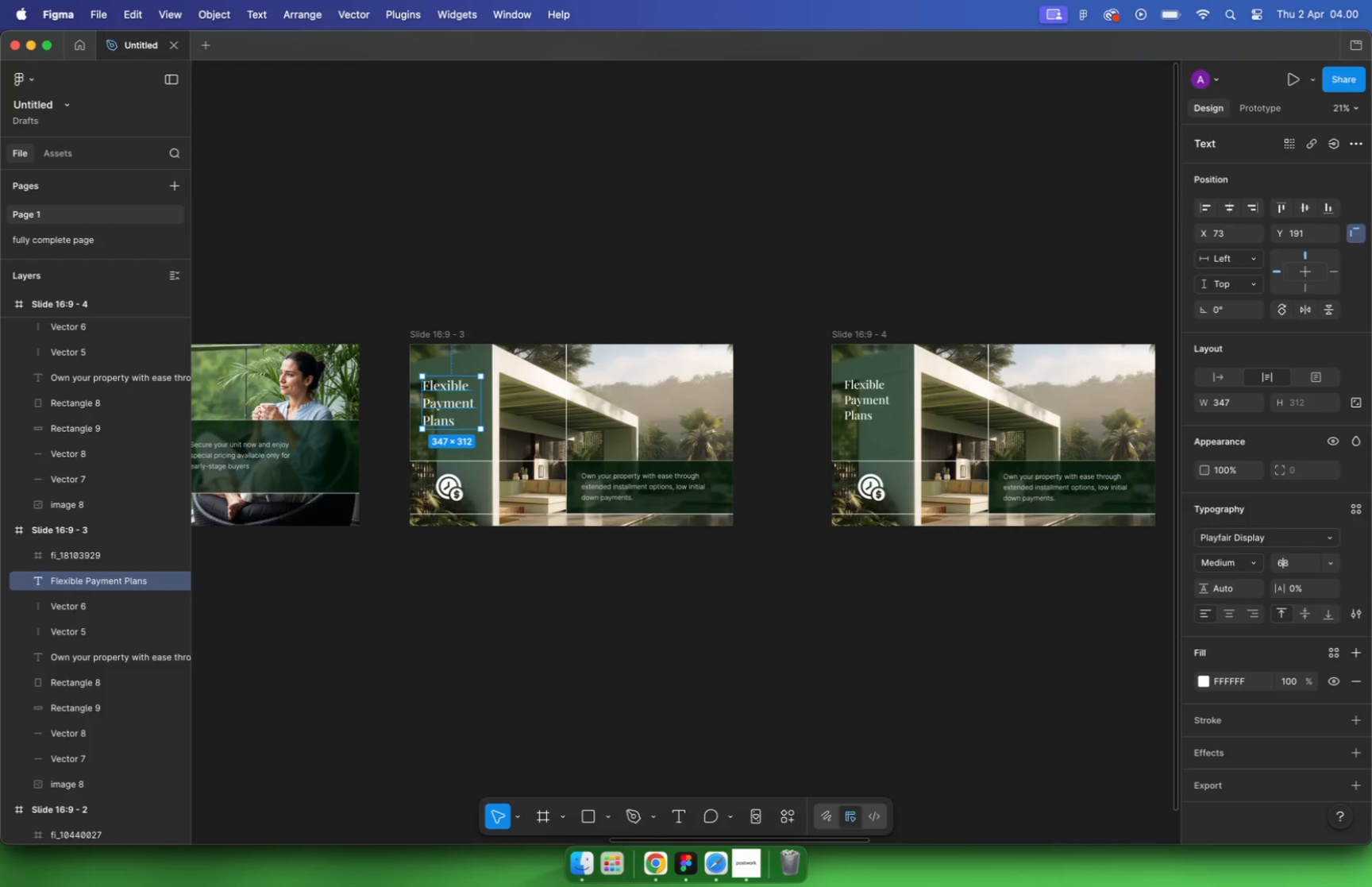 
key(Enter)
 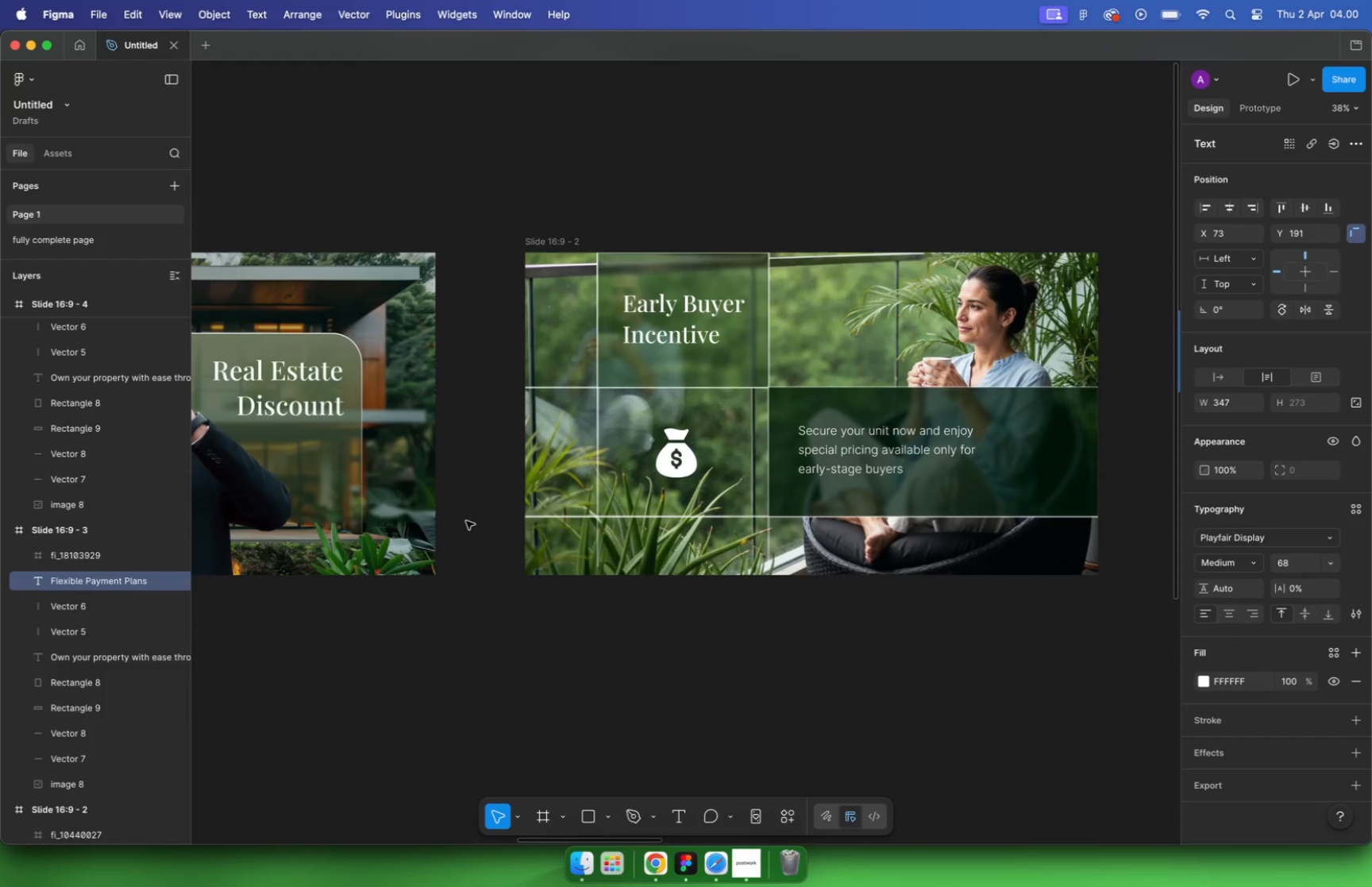 
hold_key(key=CommandLeft, duration=1.24)
scroll: coordinate [465, 522], scroll_direction: up, amount: 9.0
 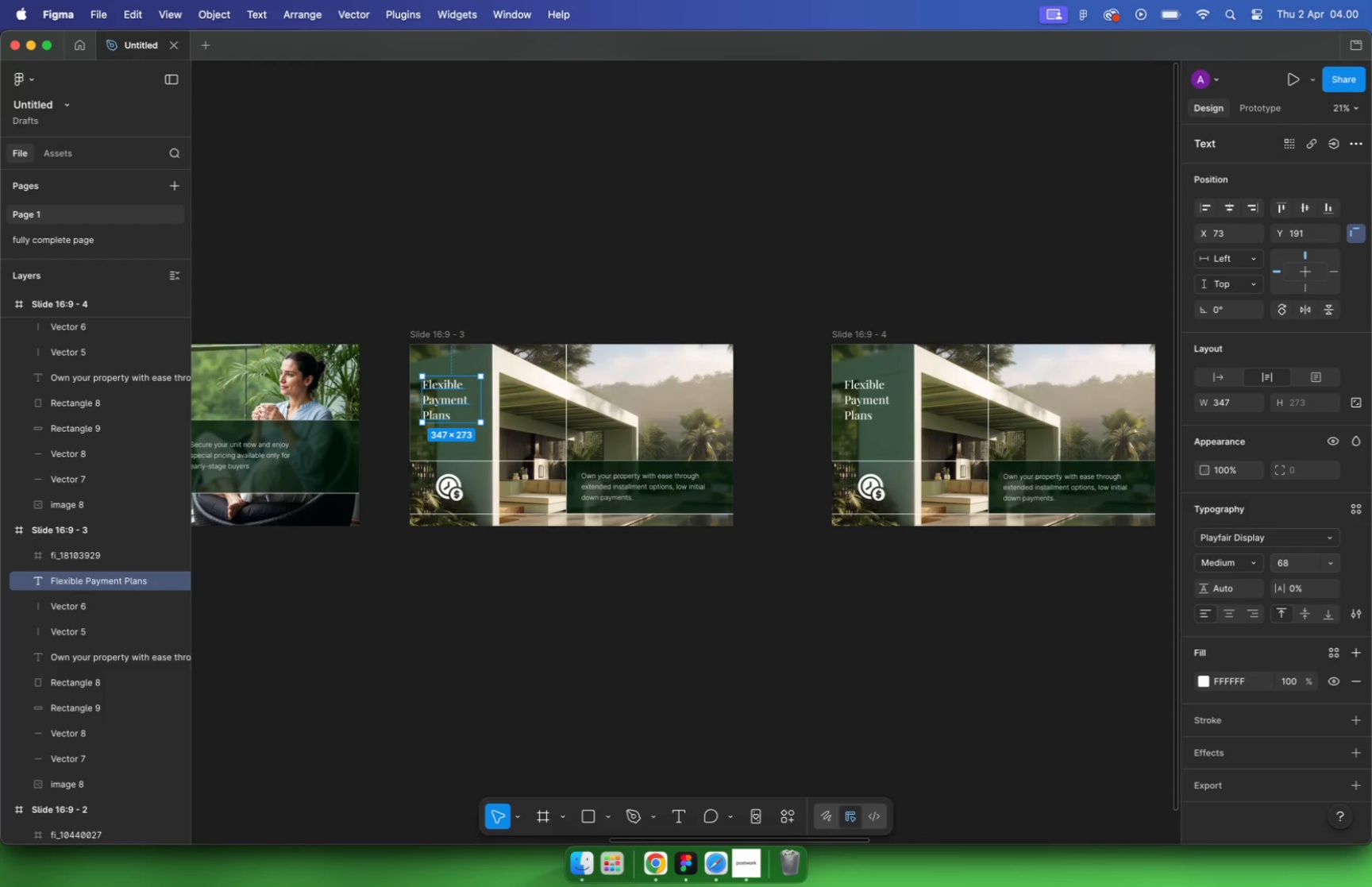 
left_click([680, 341])
 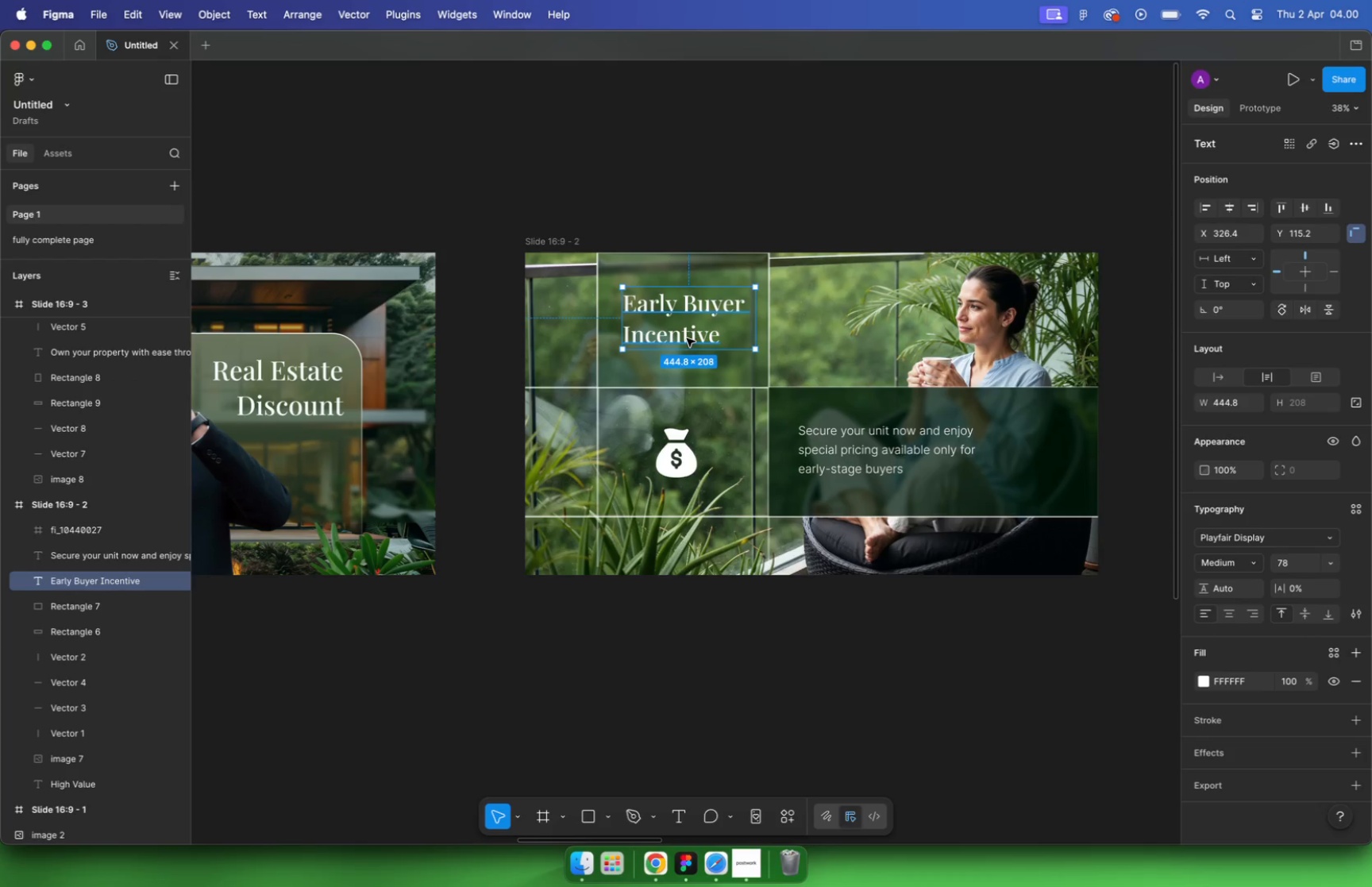 
left_click([682, 333])
 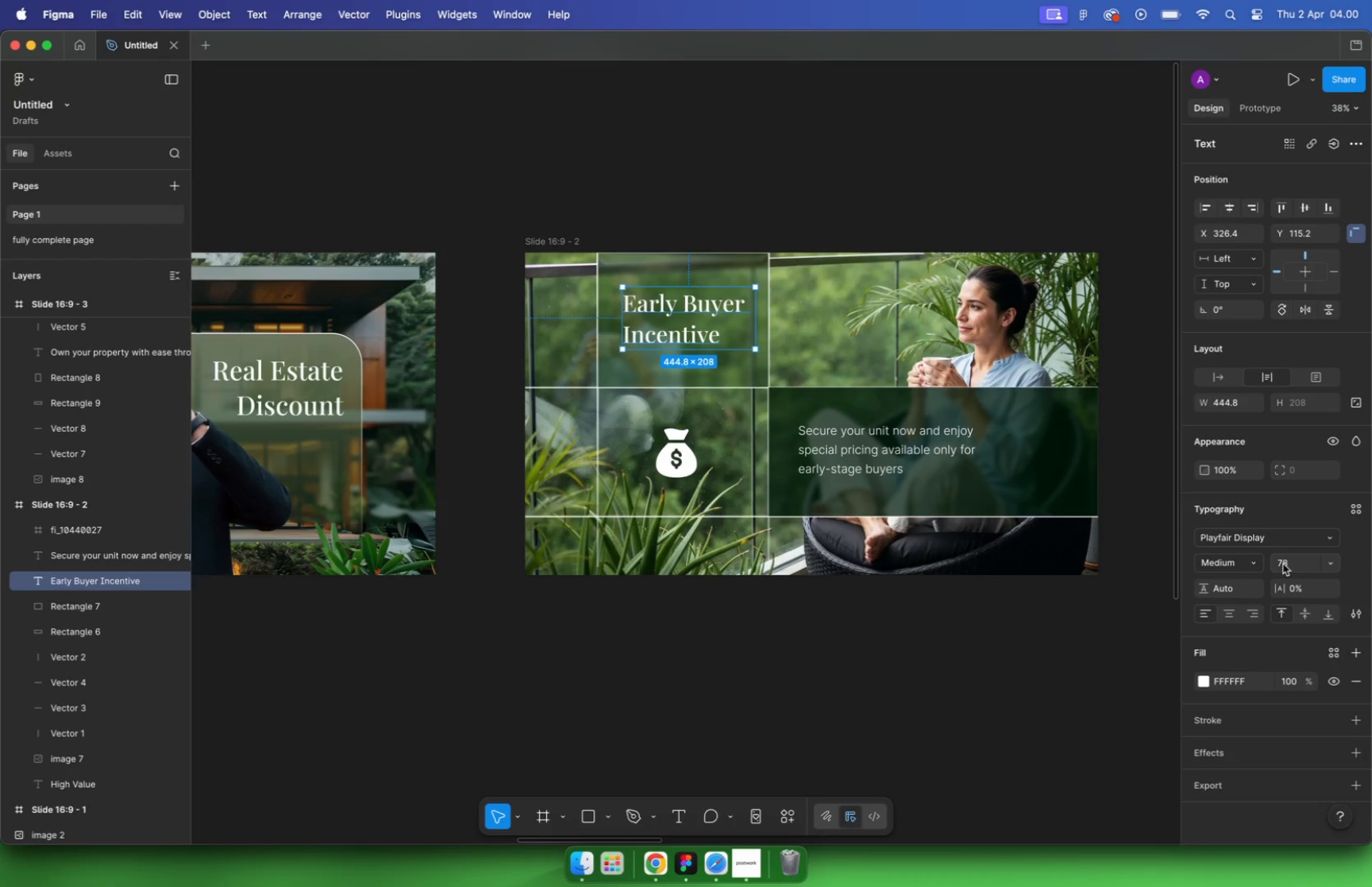 
double_click([1282, 566])
 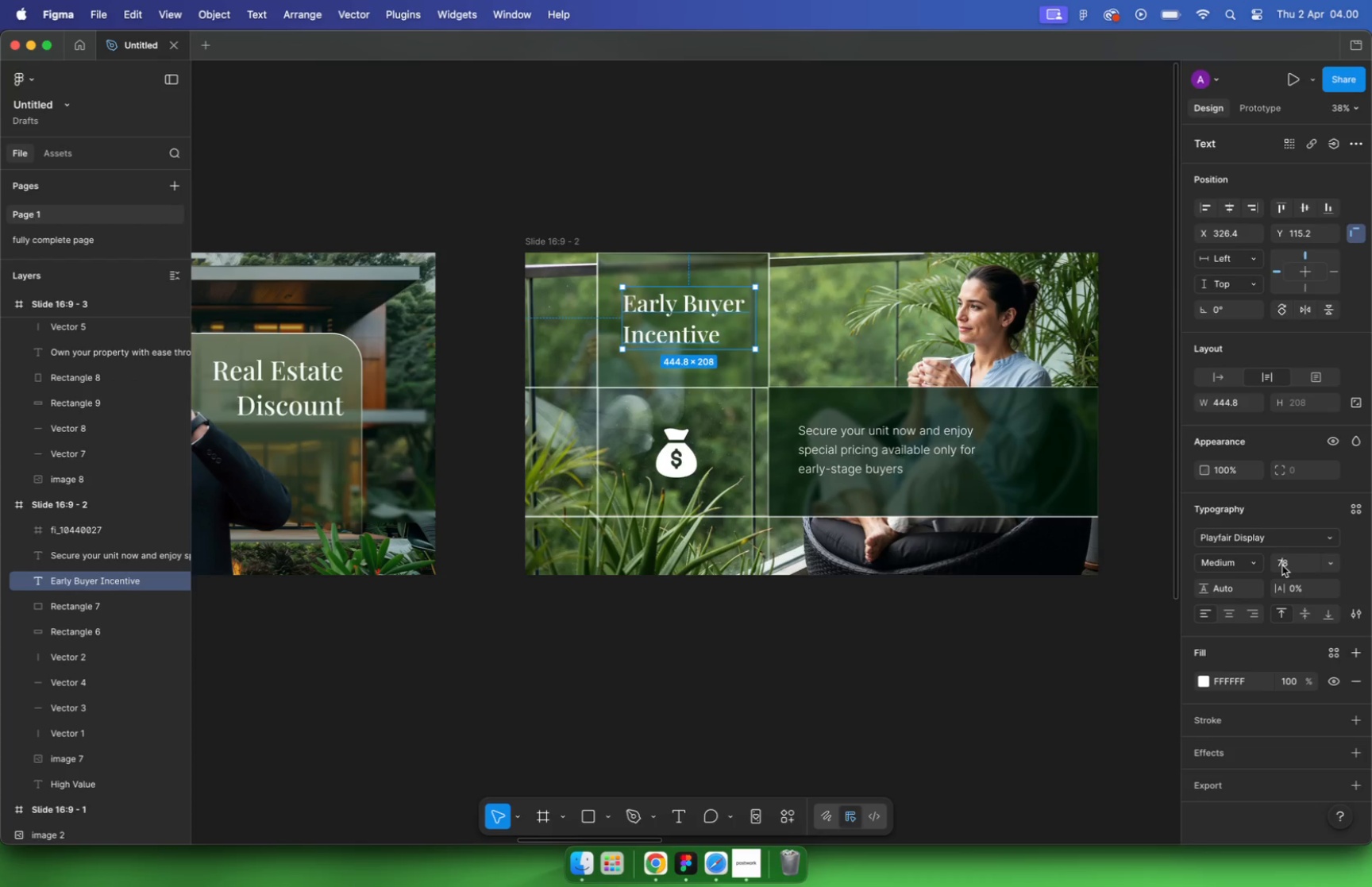 
key(Backspace)
 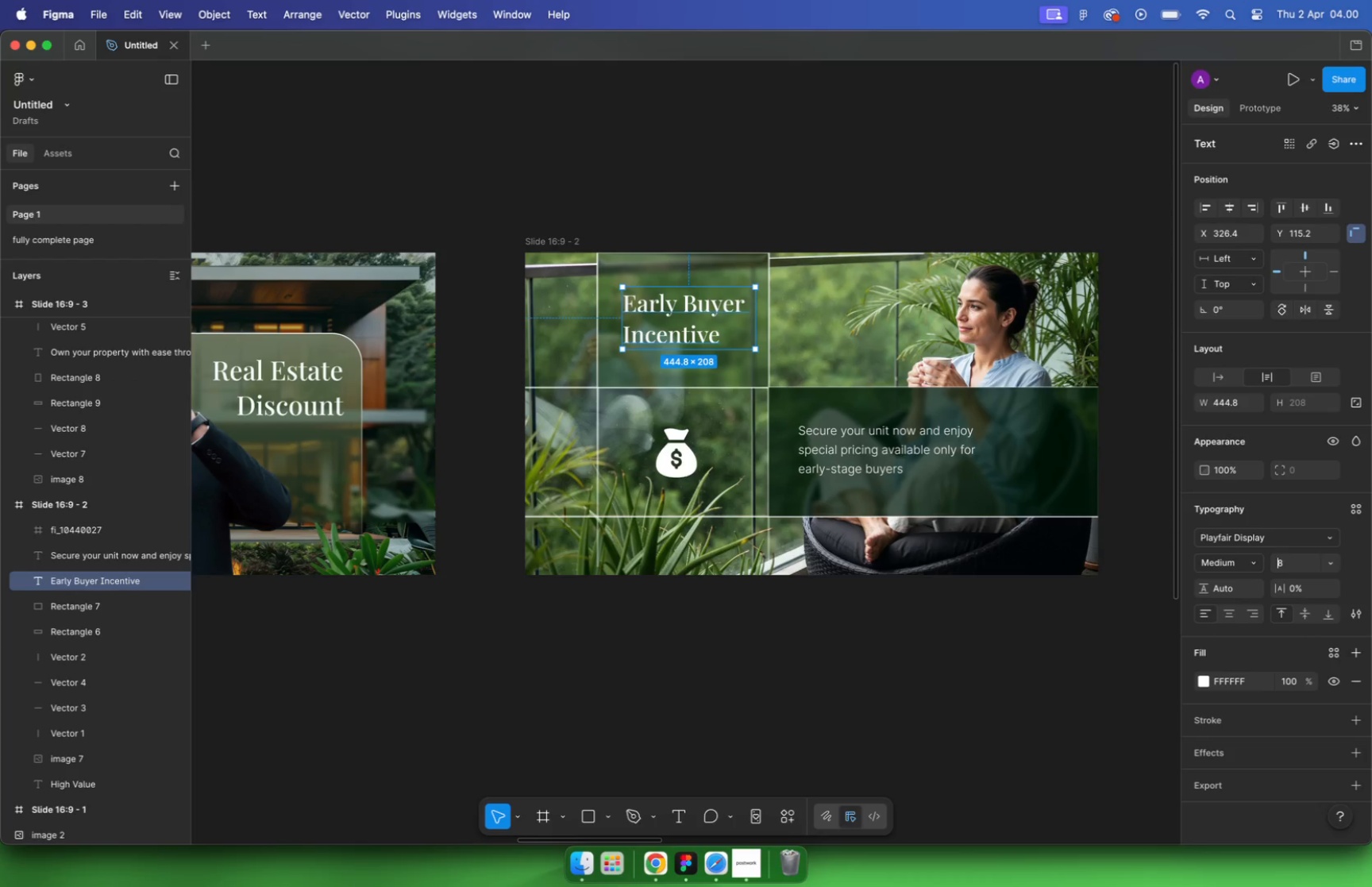 
key(6)
 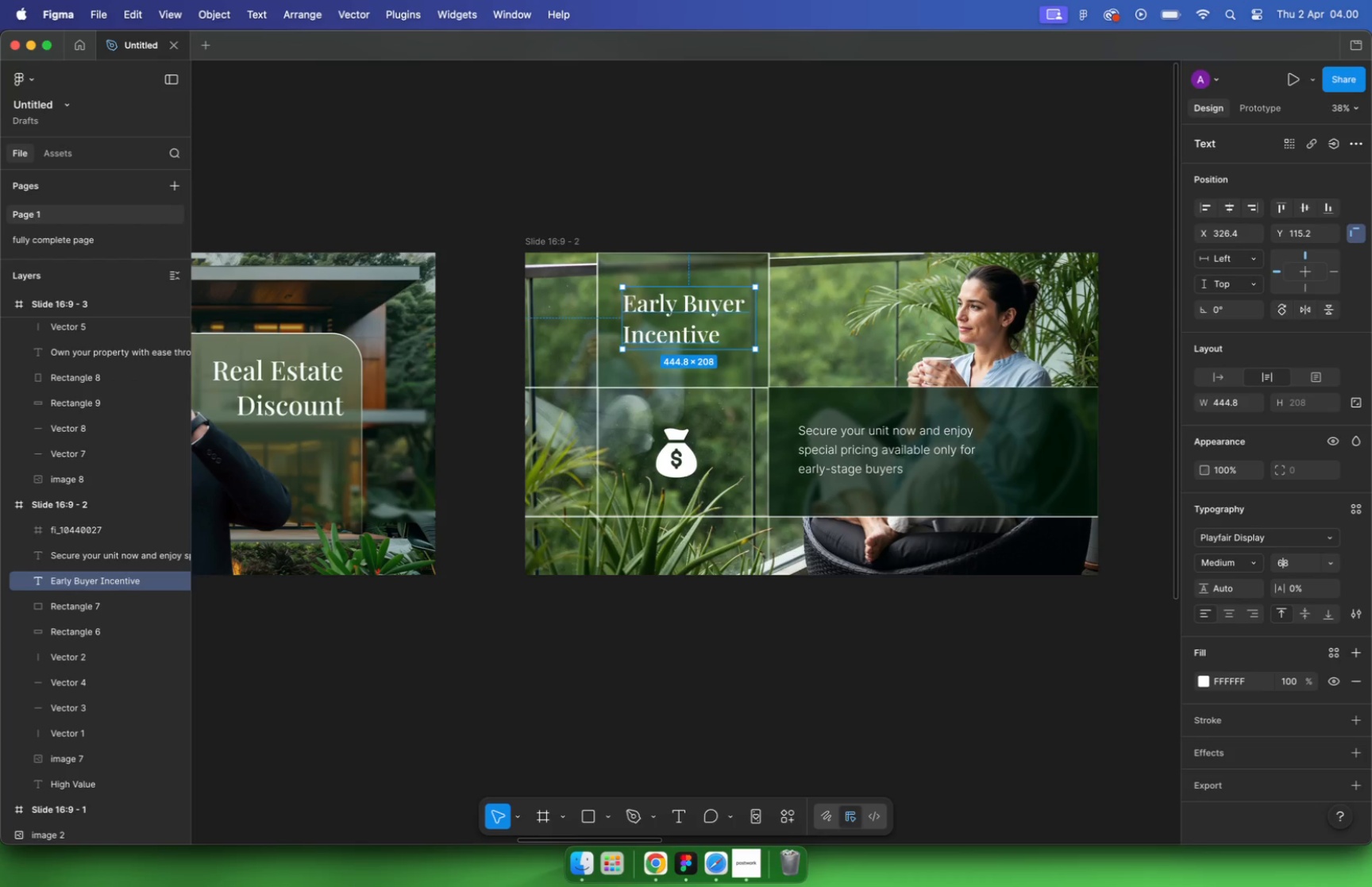 
key(Enter)
 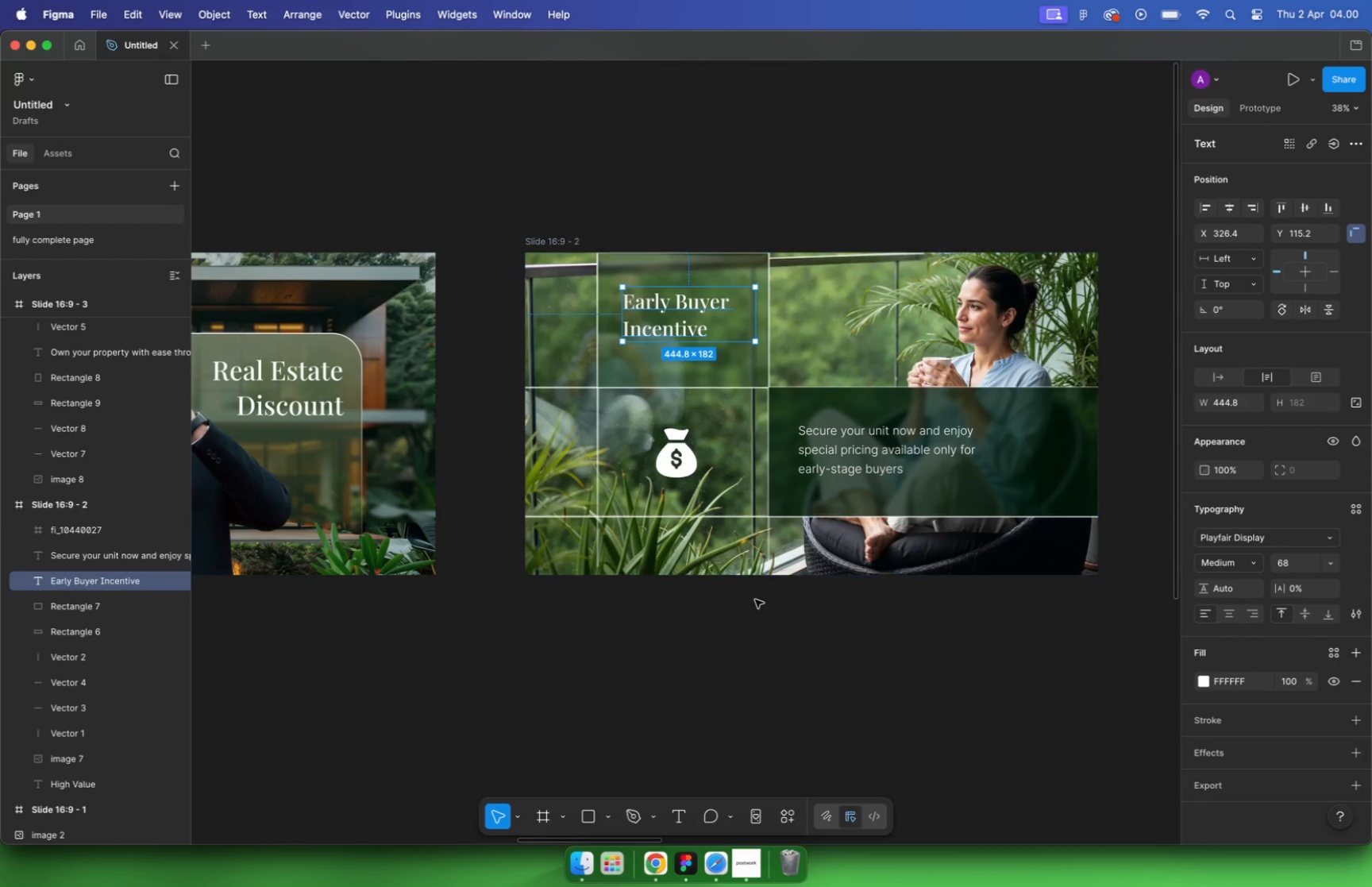 
hold_key(key=CommandLeft, duration=6.23)
left_click([747, 638])
 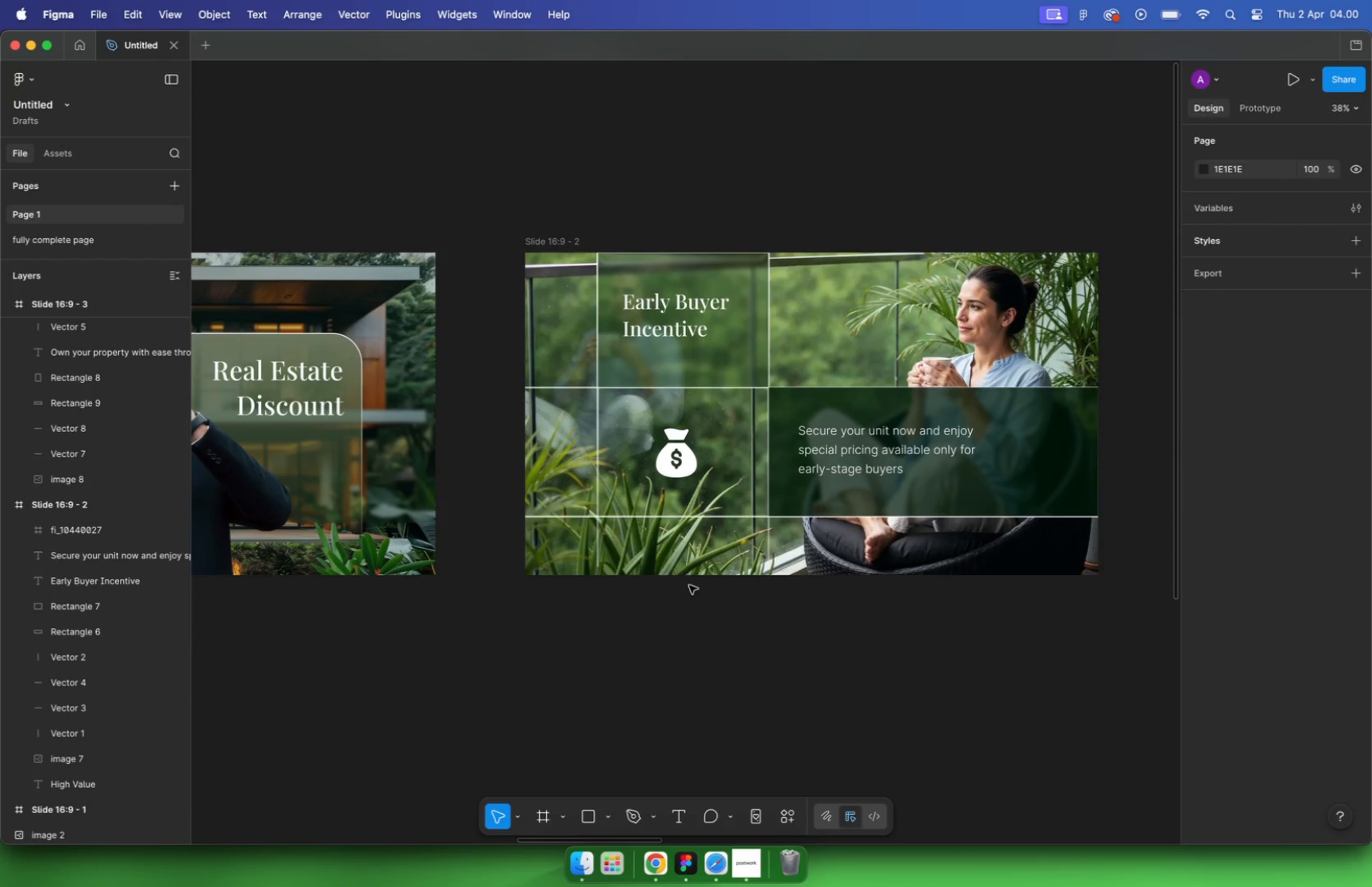 
scroll: coordinate [777, 488], scroll_direction: down, amount: 7.0
 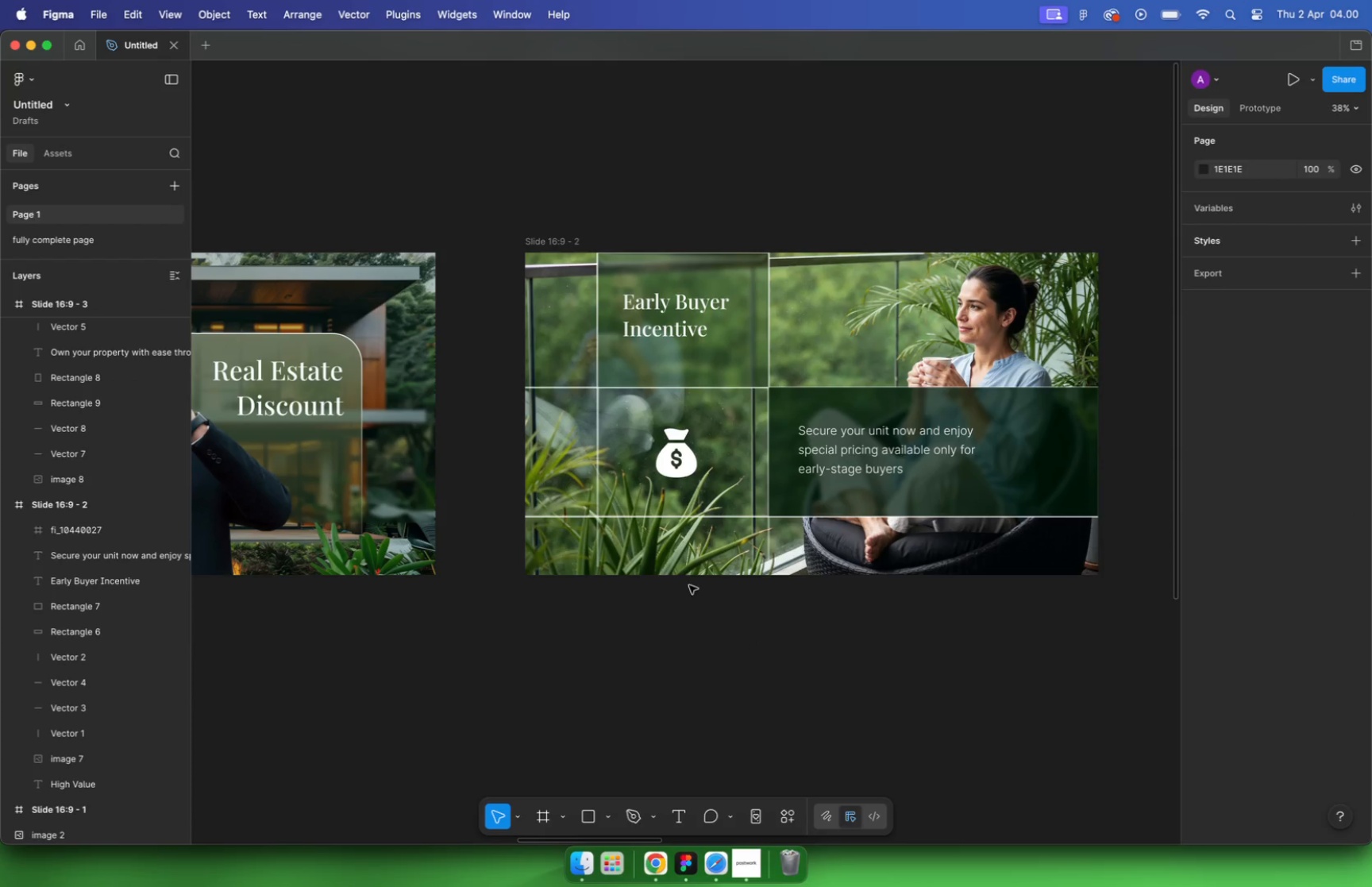 
scroll: coordinate [638, 470], scroll_direction: up, amount: 12.0
 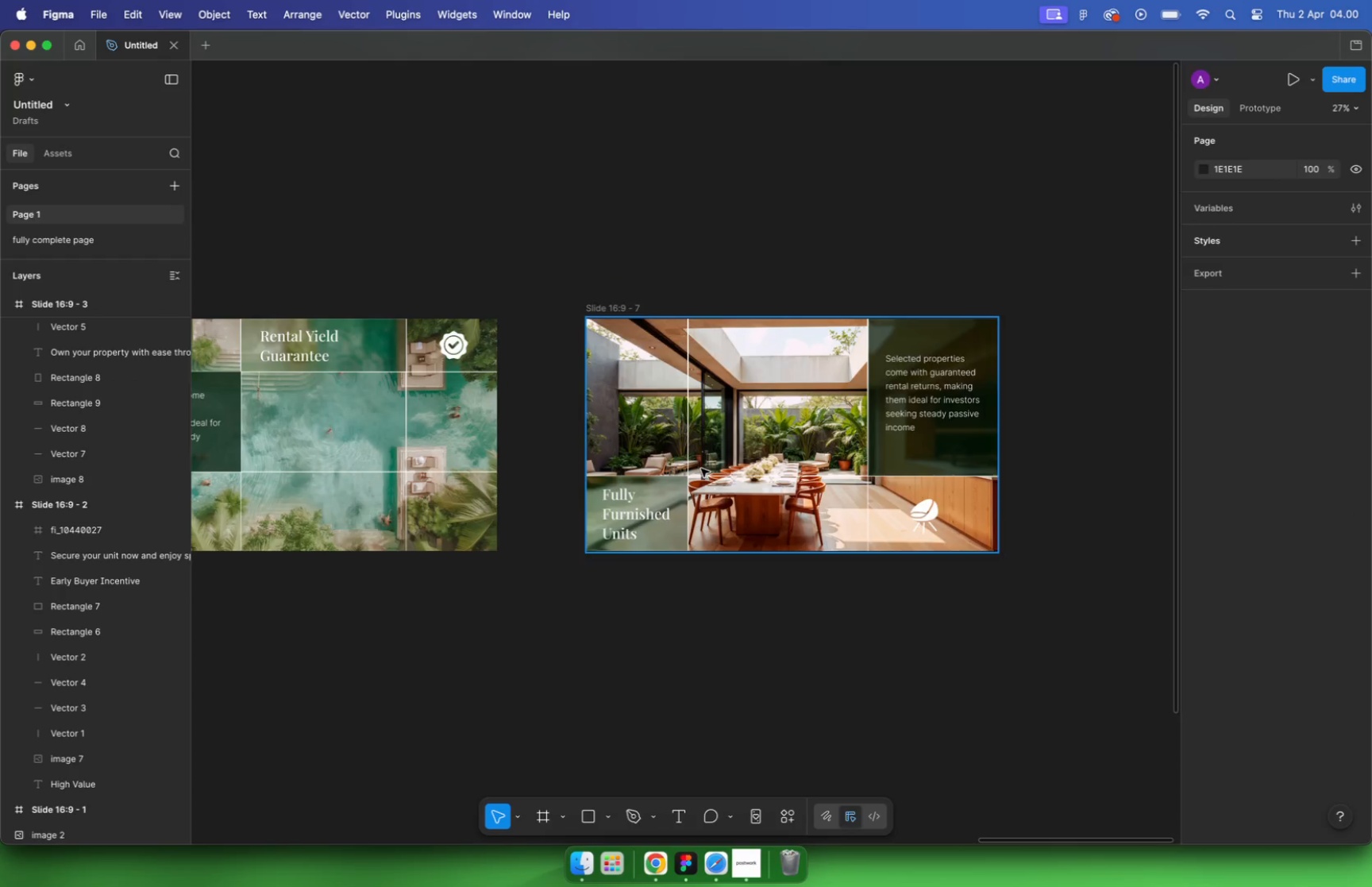 
scroll: coordinate [627, 479], scroll_direction: down, amount: 6.0
 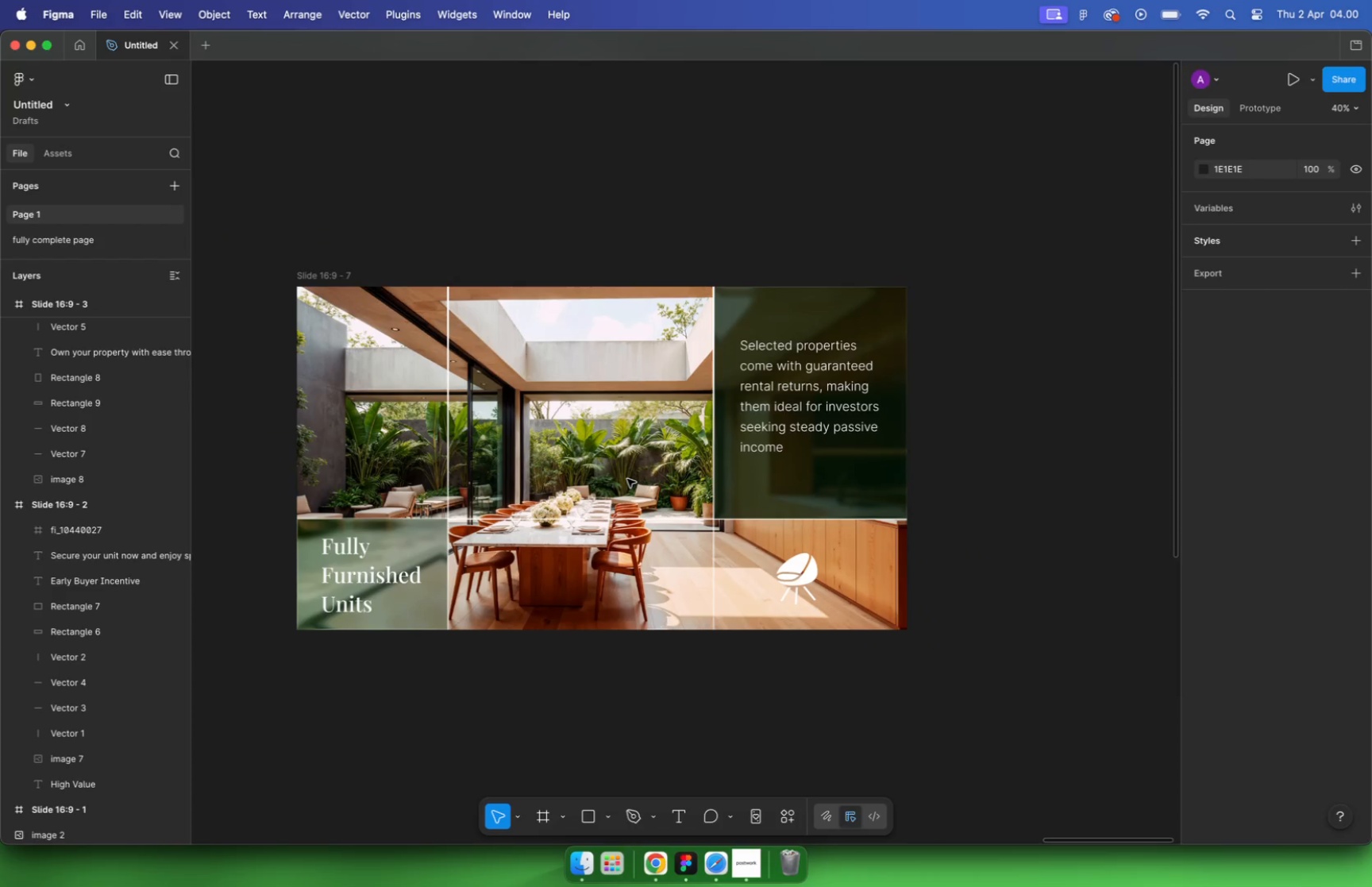 
left_click([736, 649])
 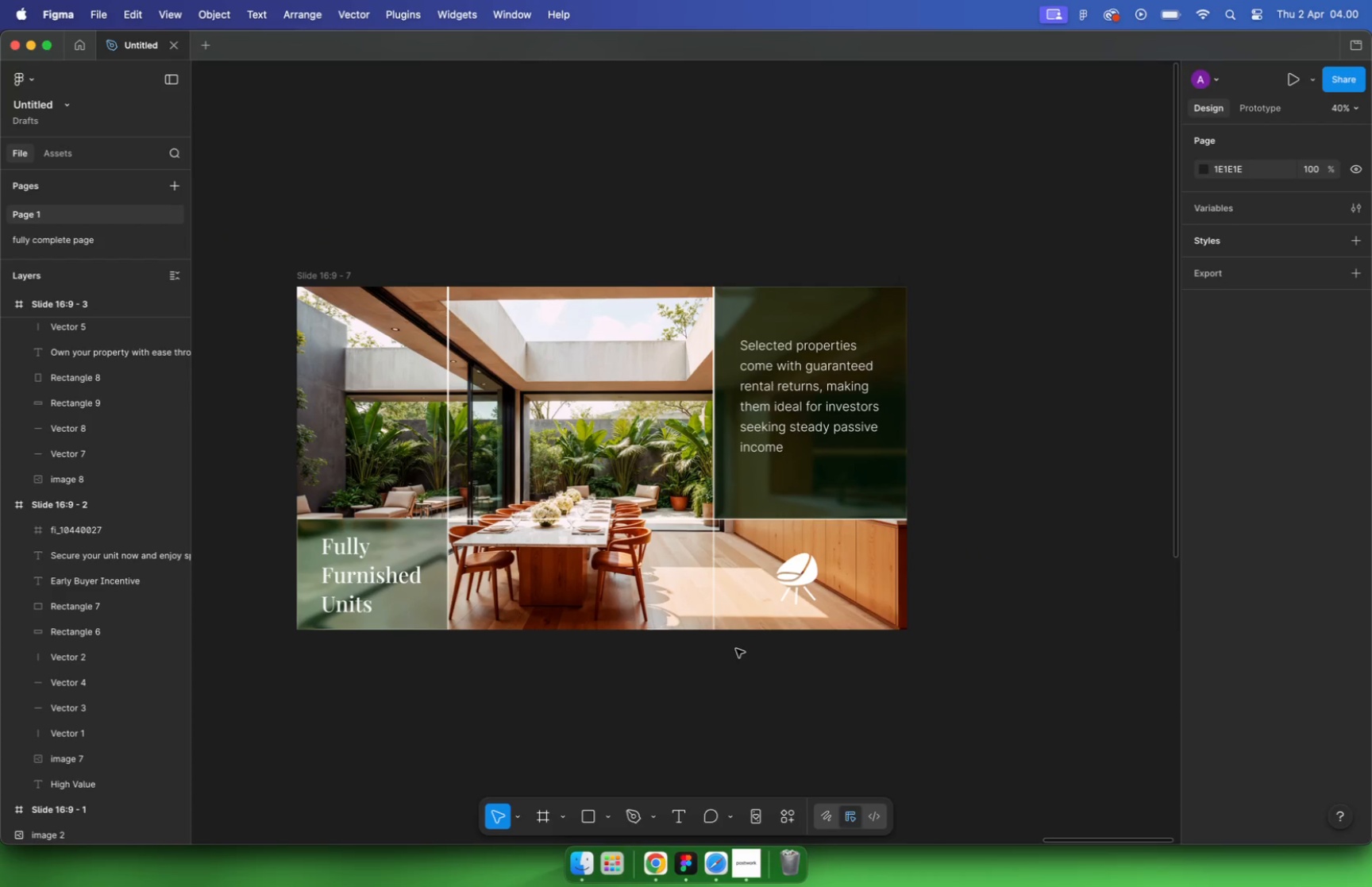 
hold_key(key=CommandLeft, duration=0.57)
 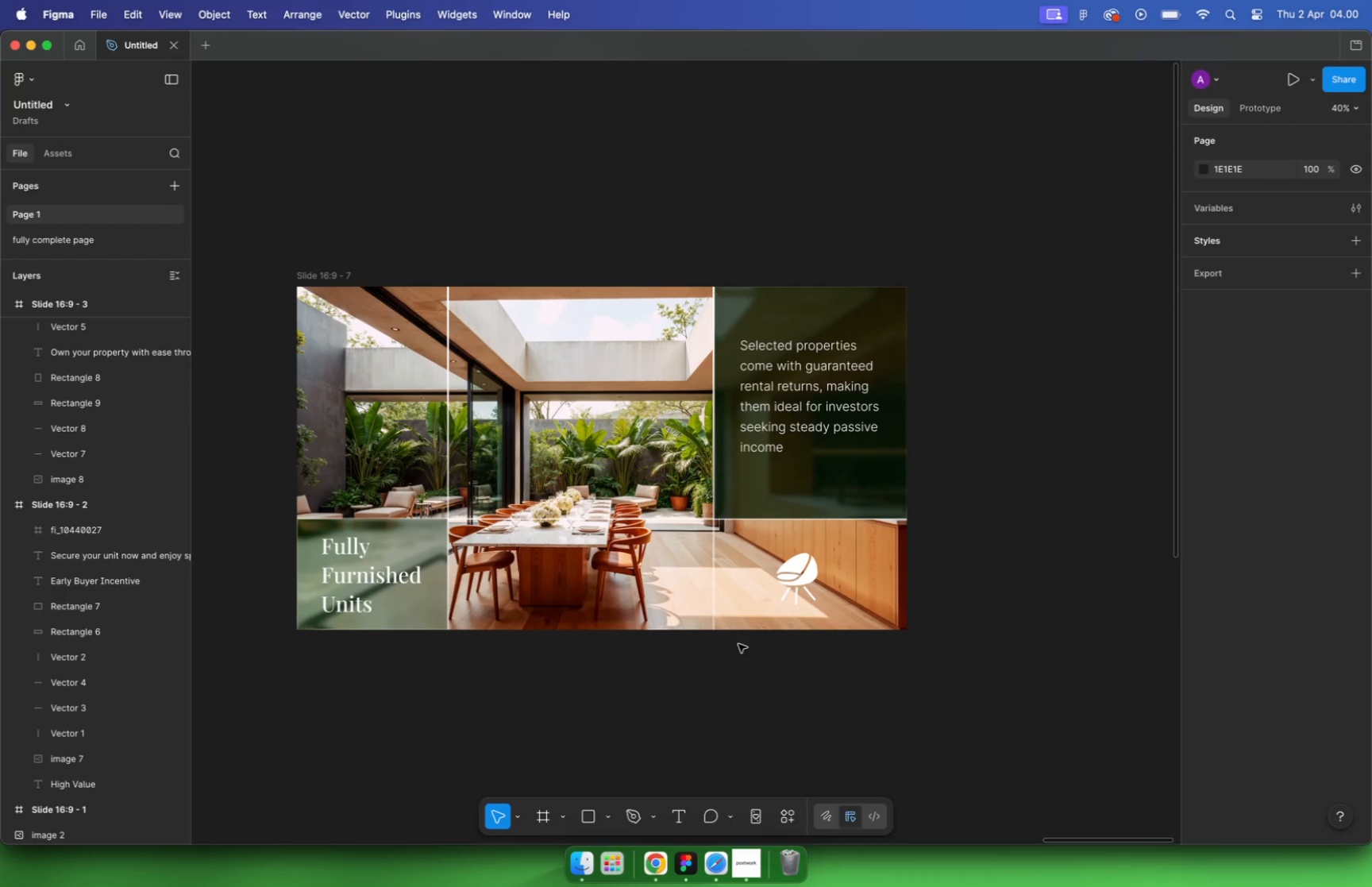 
wait(8.71)
 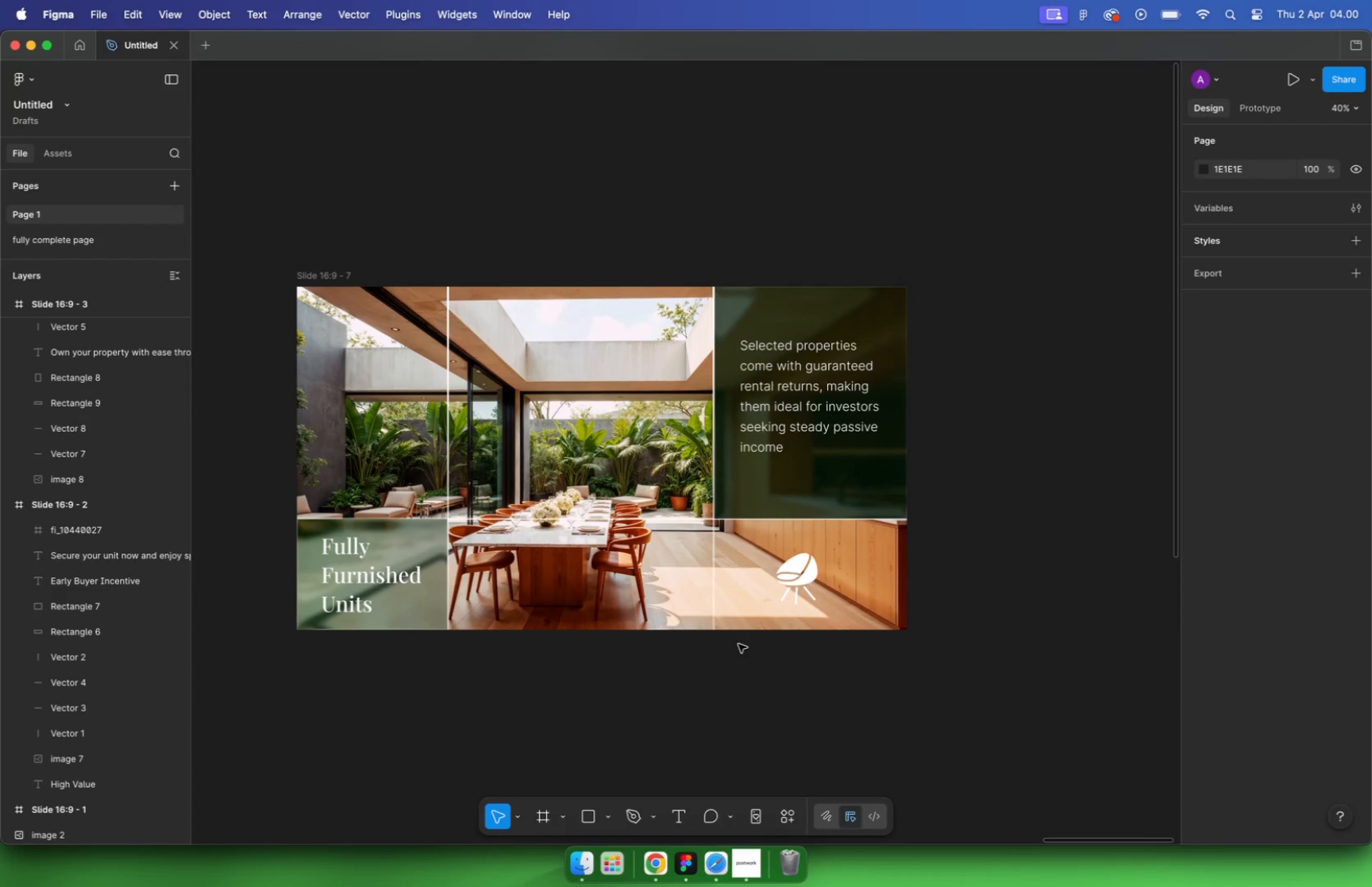 
hold_key(key=CommandLeft, duration=3.17)
scroll: coordinate [932, 534], scroll_direction: down, amount: 11.0
 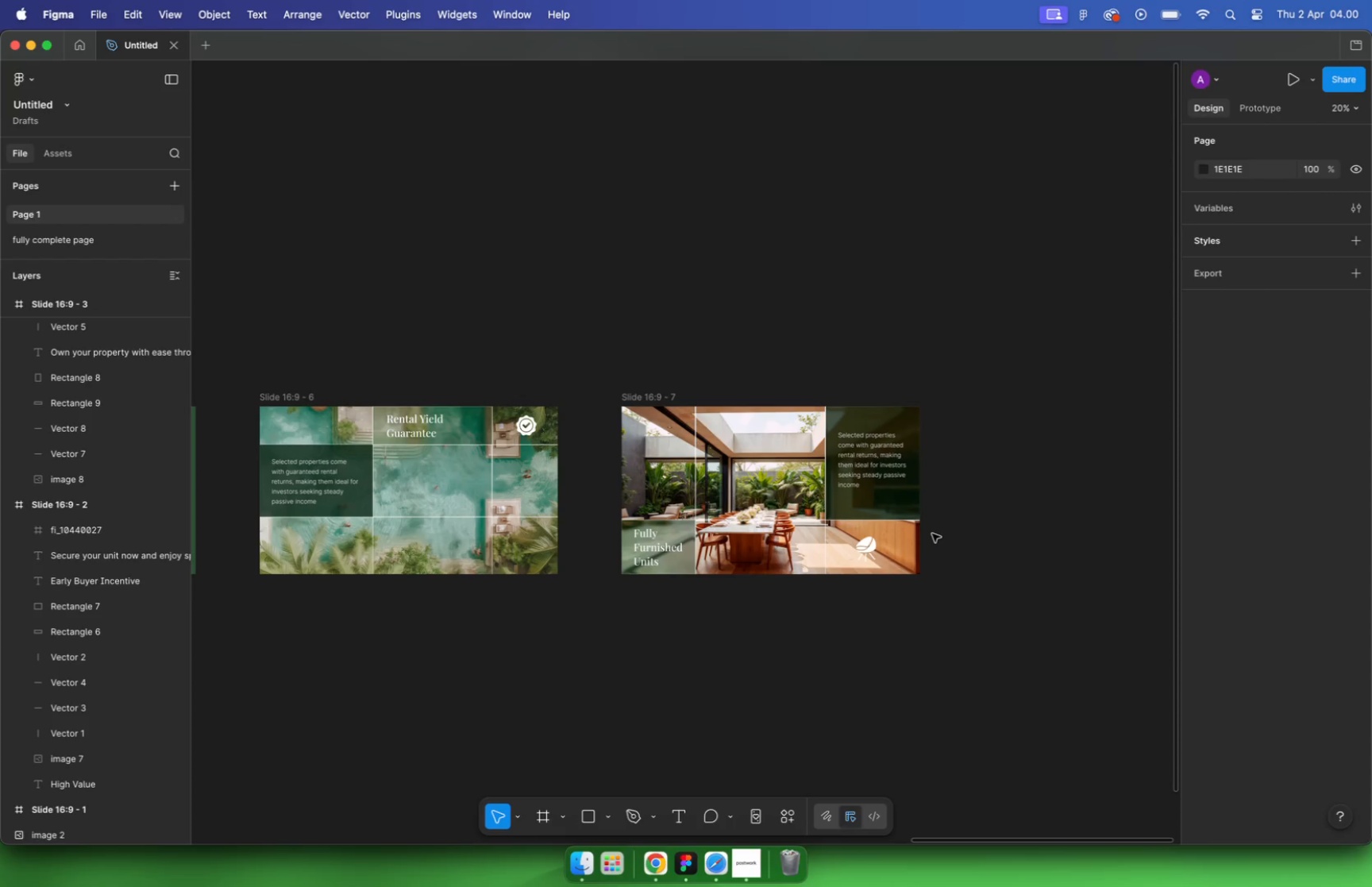 
wait(5.64)
 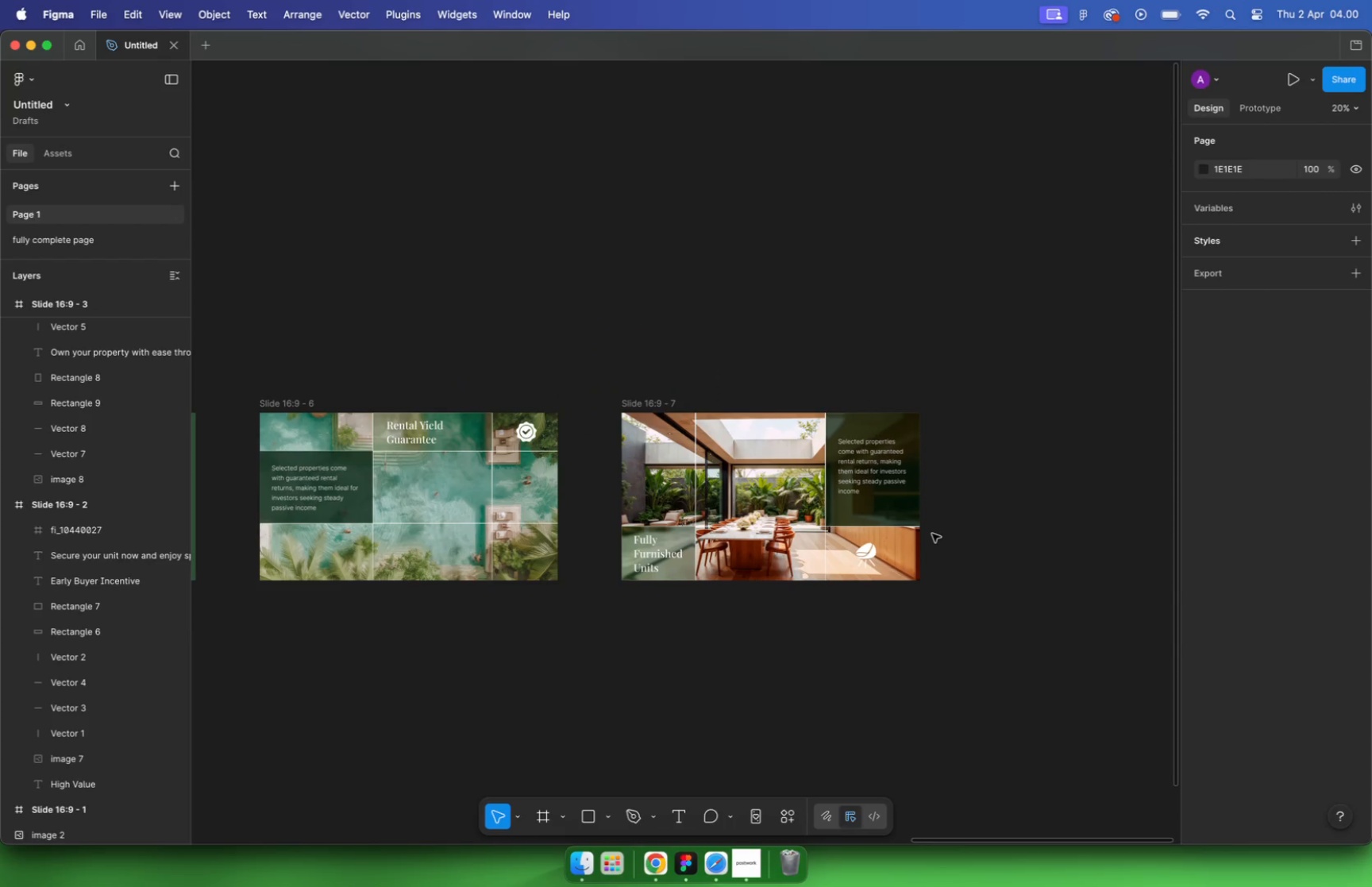 
hold_key(key=CommandLeft, duration=3.04)
scroll: coordinate [698, 458], scroll_direction: down, amount: 26.0
 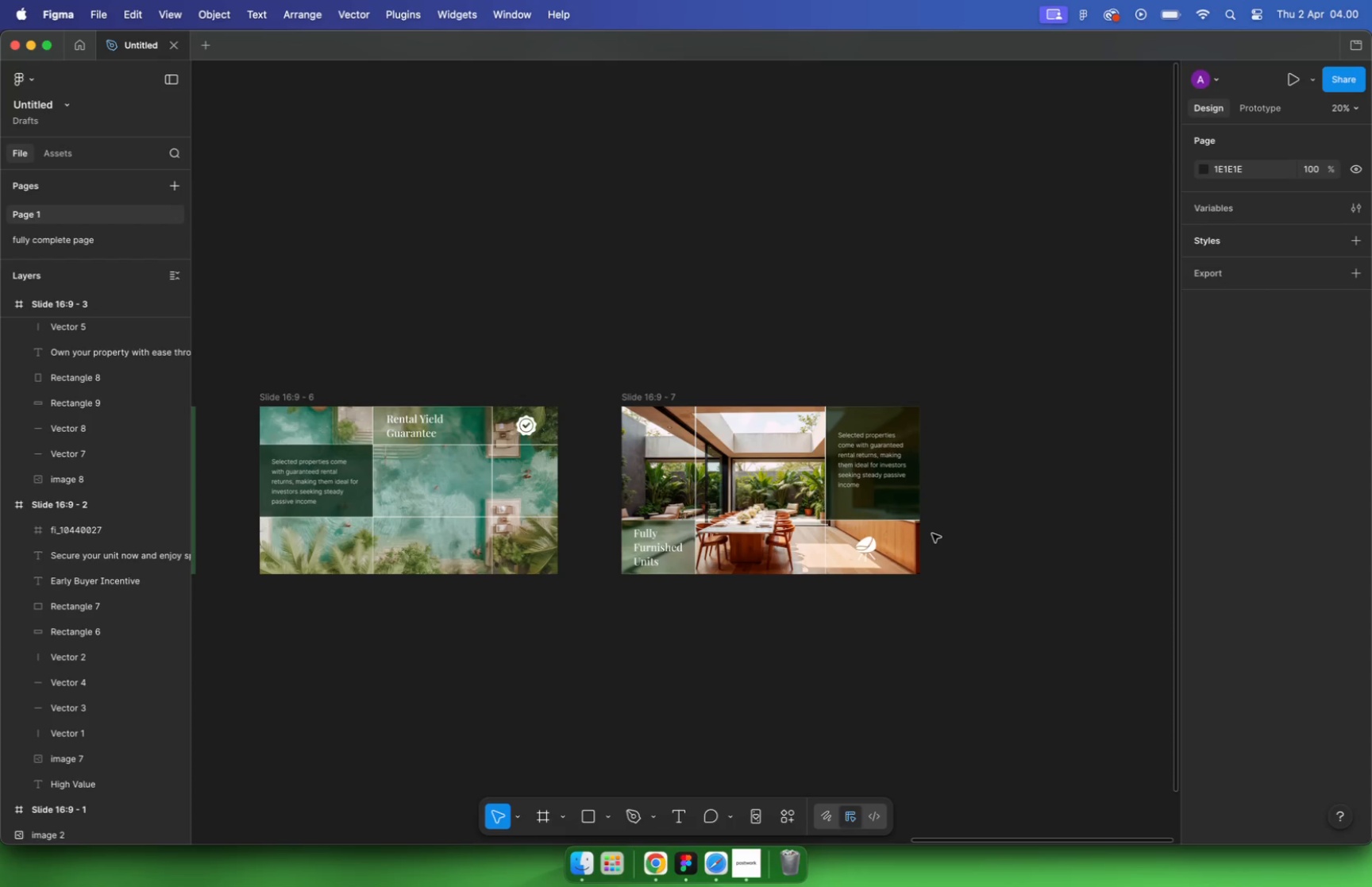 
scroll: coordinate [696, 461], scroll_direction: up, amount: 22.0
 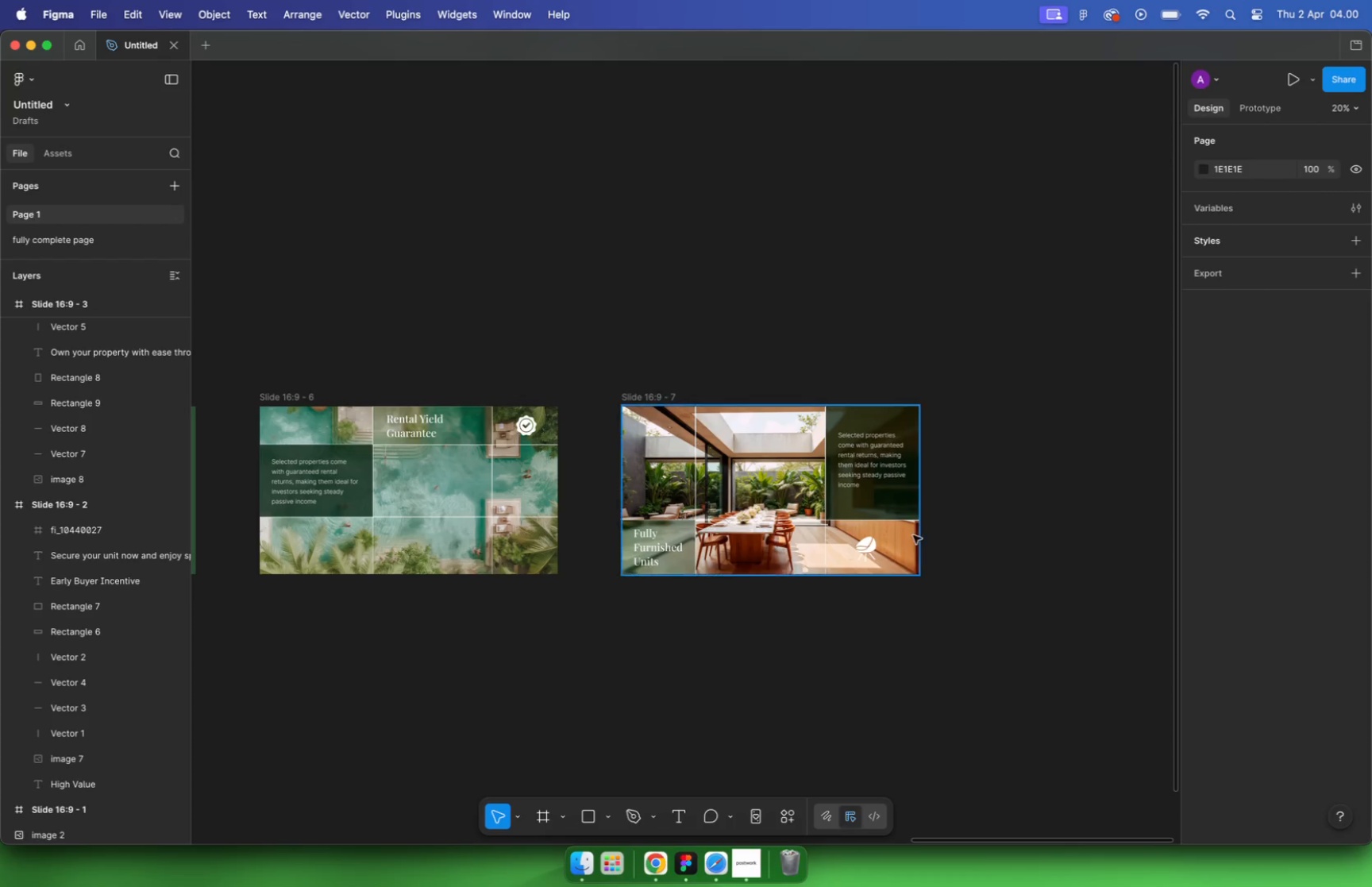 
scroll: coordinate [726, 405], scroll_direction: down, amount: 2.0
 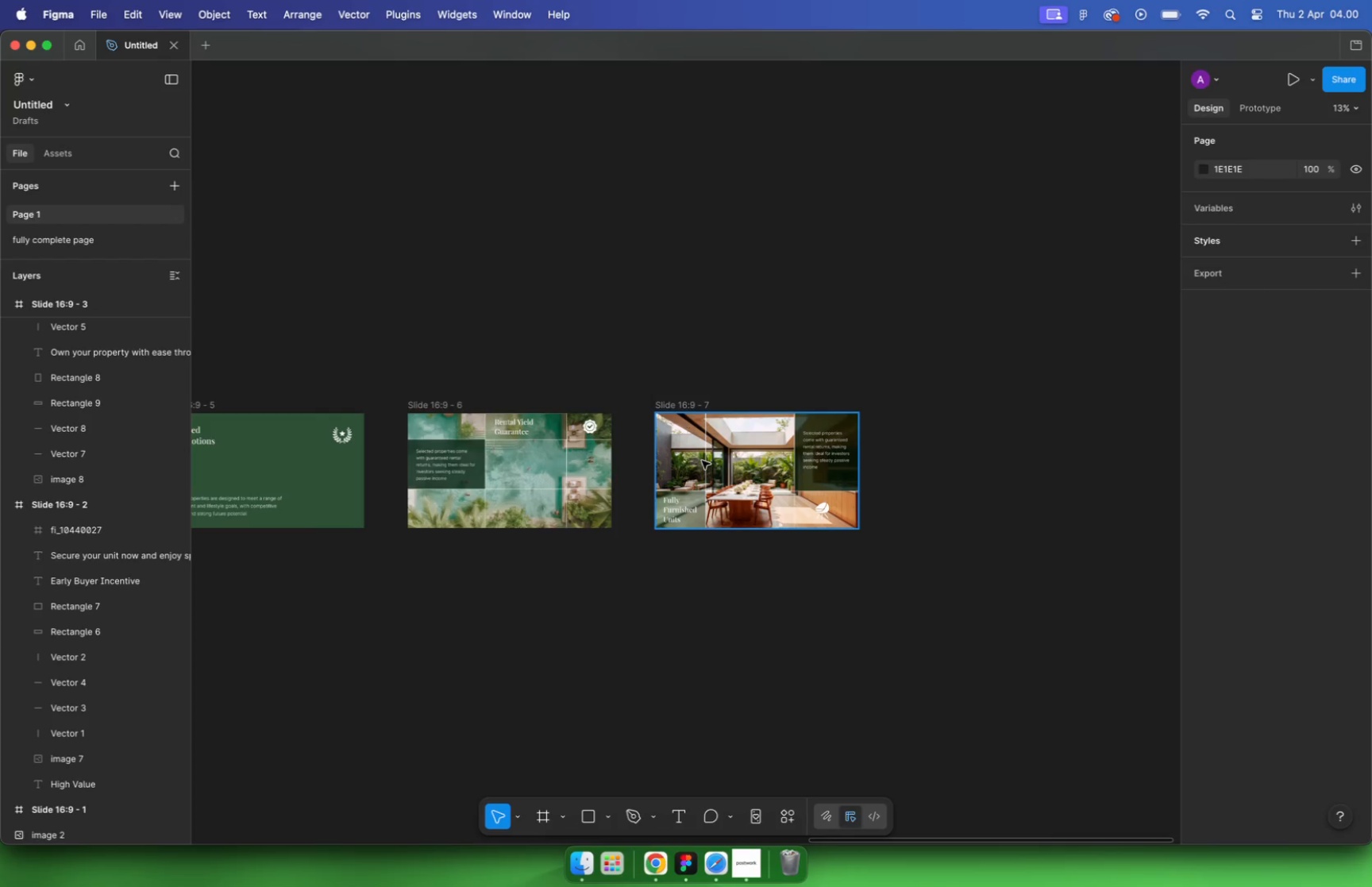 
left_click_drag(start_coordinate=[477, 404], to_coordinate=[730, 412])
 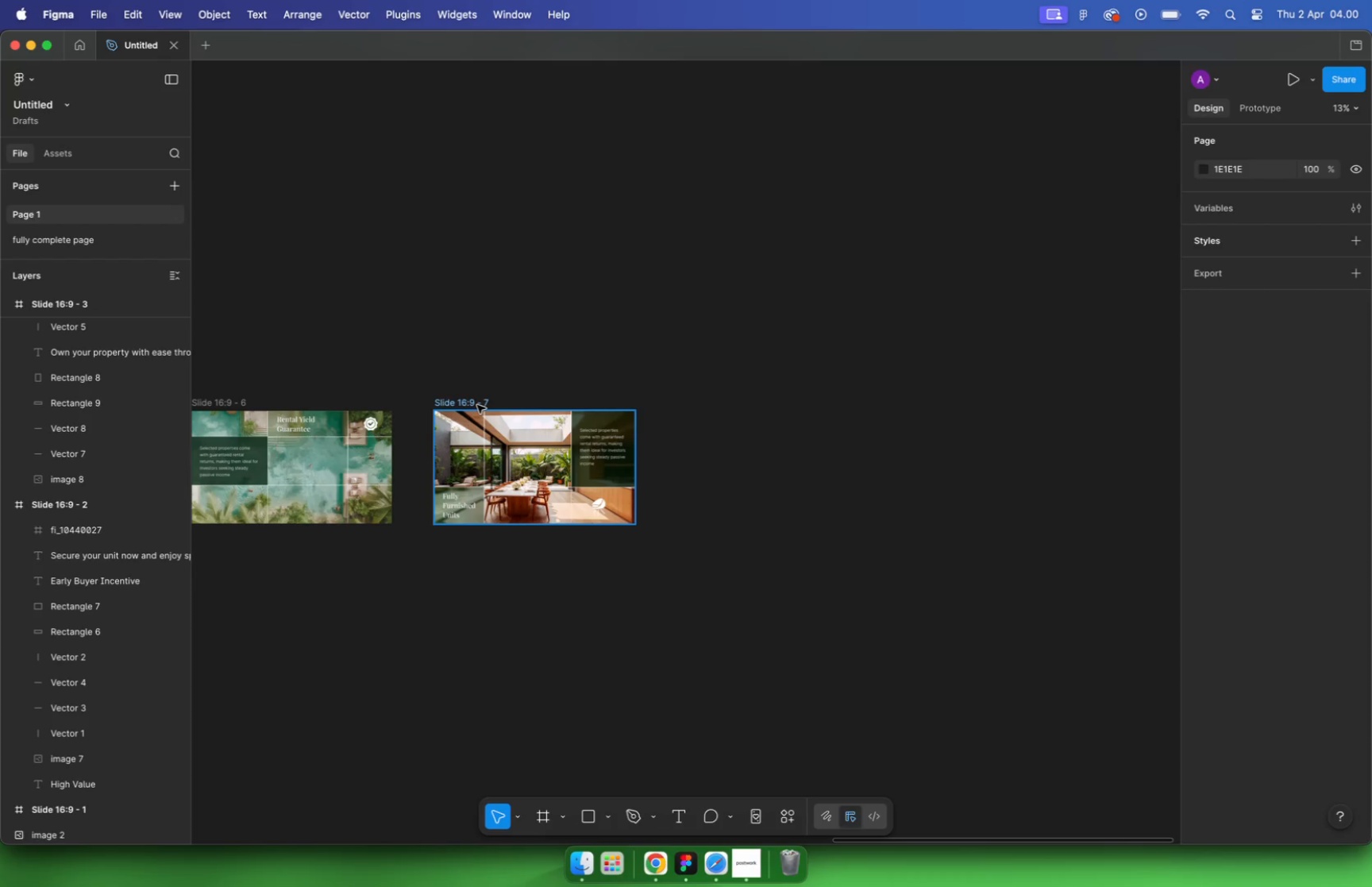 
hold_key(key=ShiftLeft, duration=1.46)
 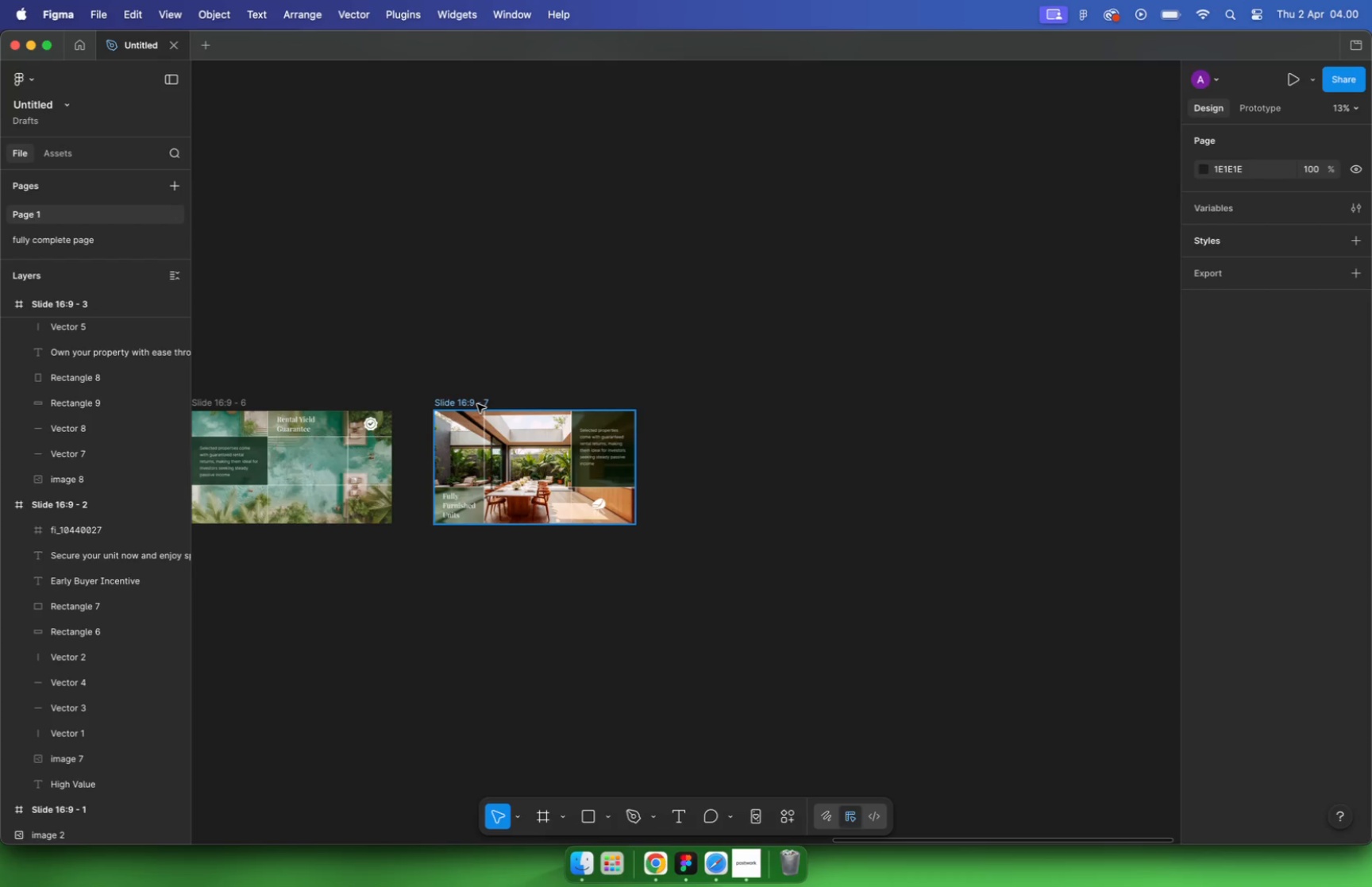 
hold_key(key=OptionLeft, duration=1.2)
 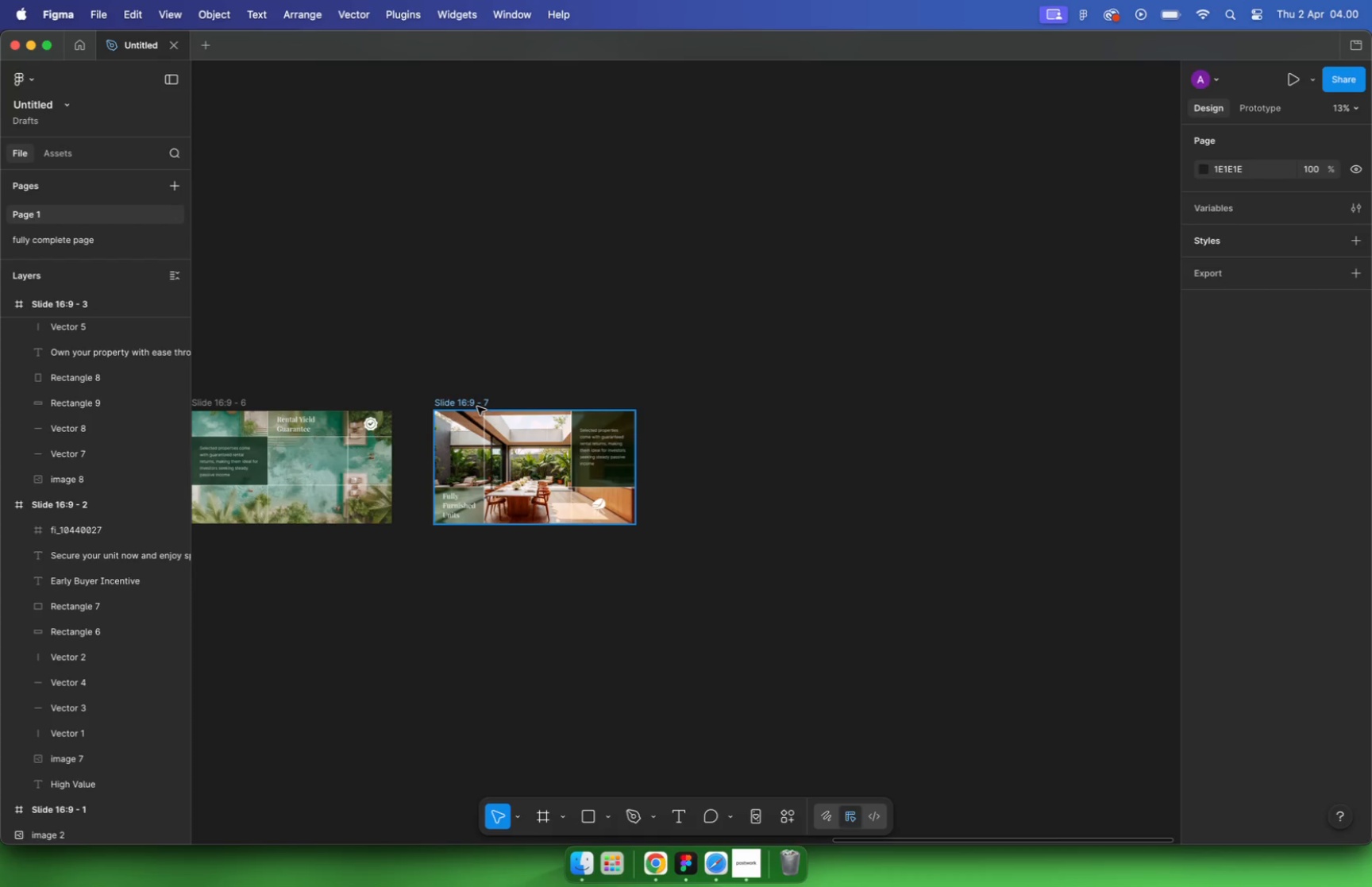 
hold_key(key=CommandLeft, duration=2.41)
scroll: coordinate [915, 472], scroll_direction: up, amount: 22.0
 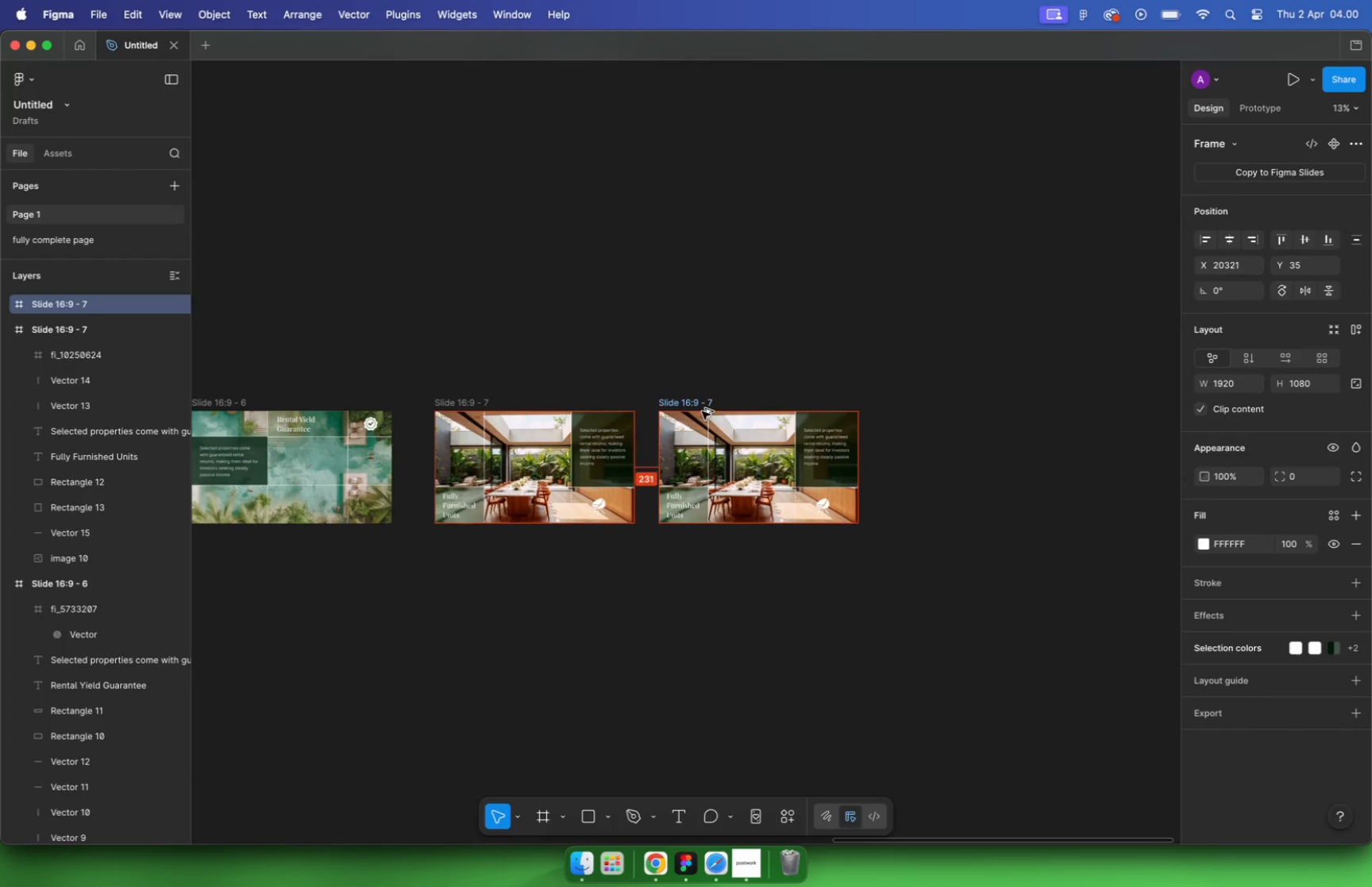 
scroll: coordinate [915, 472], scroll_direction: down, amount: 7.0
 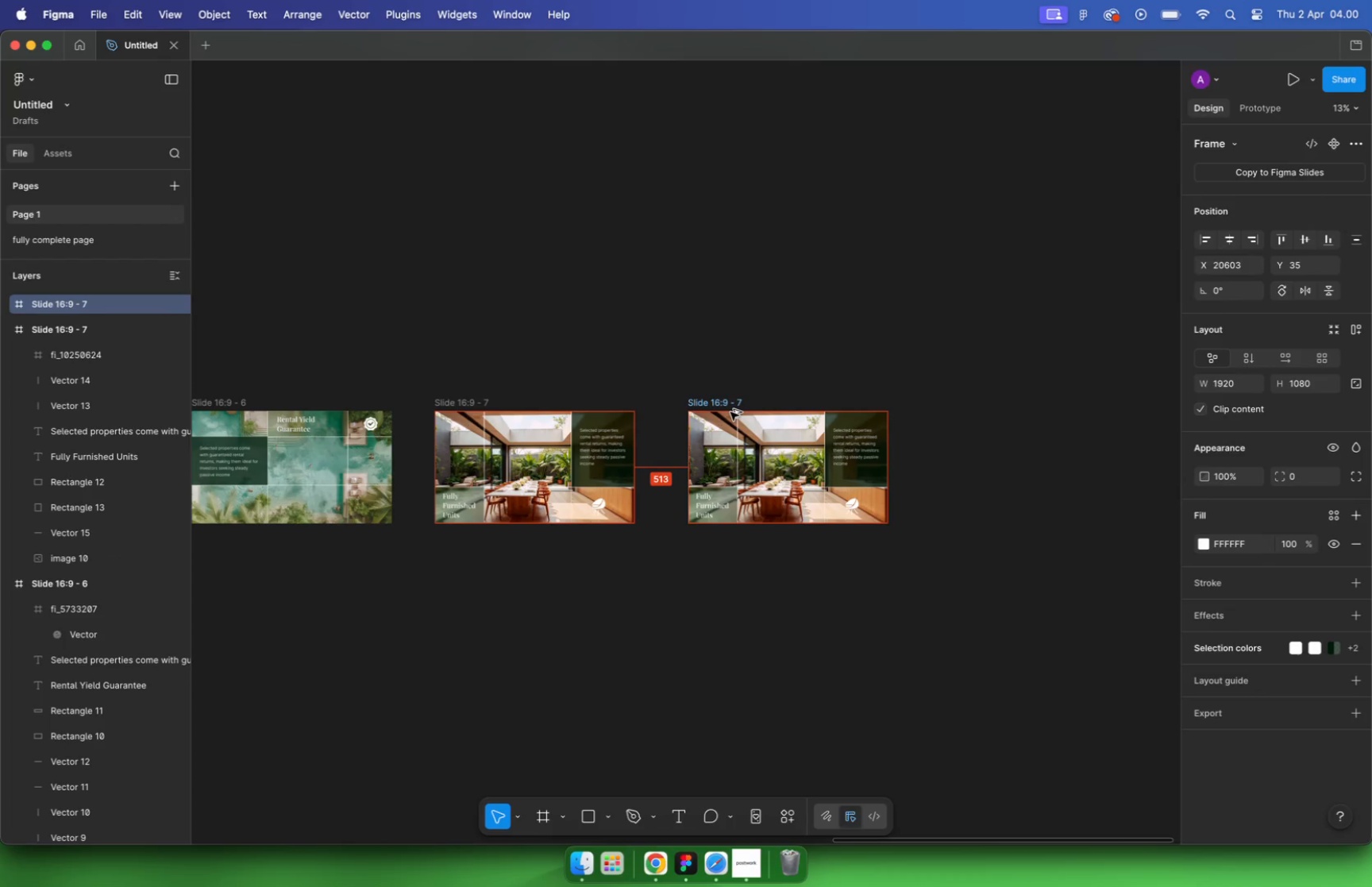 
scroll: coordinate [915, 472], scroll_direction: up, amount: 3.0
 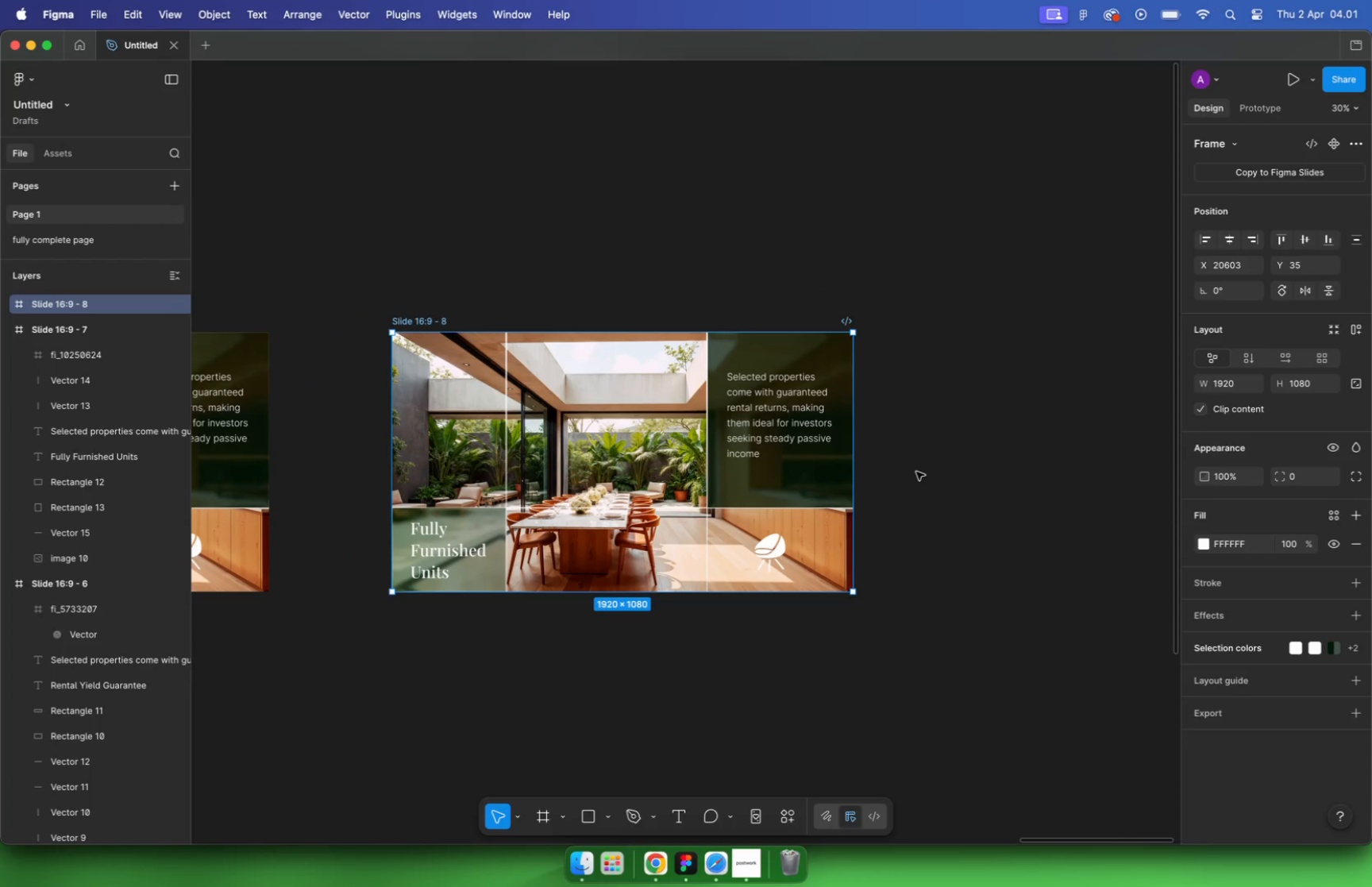 
wait(7.0)
 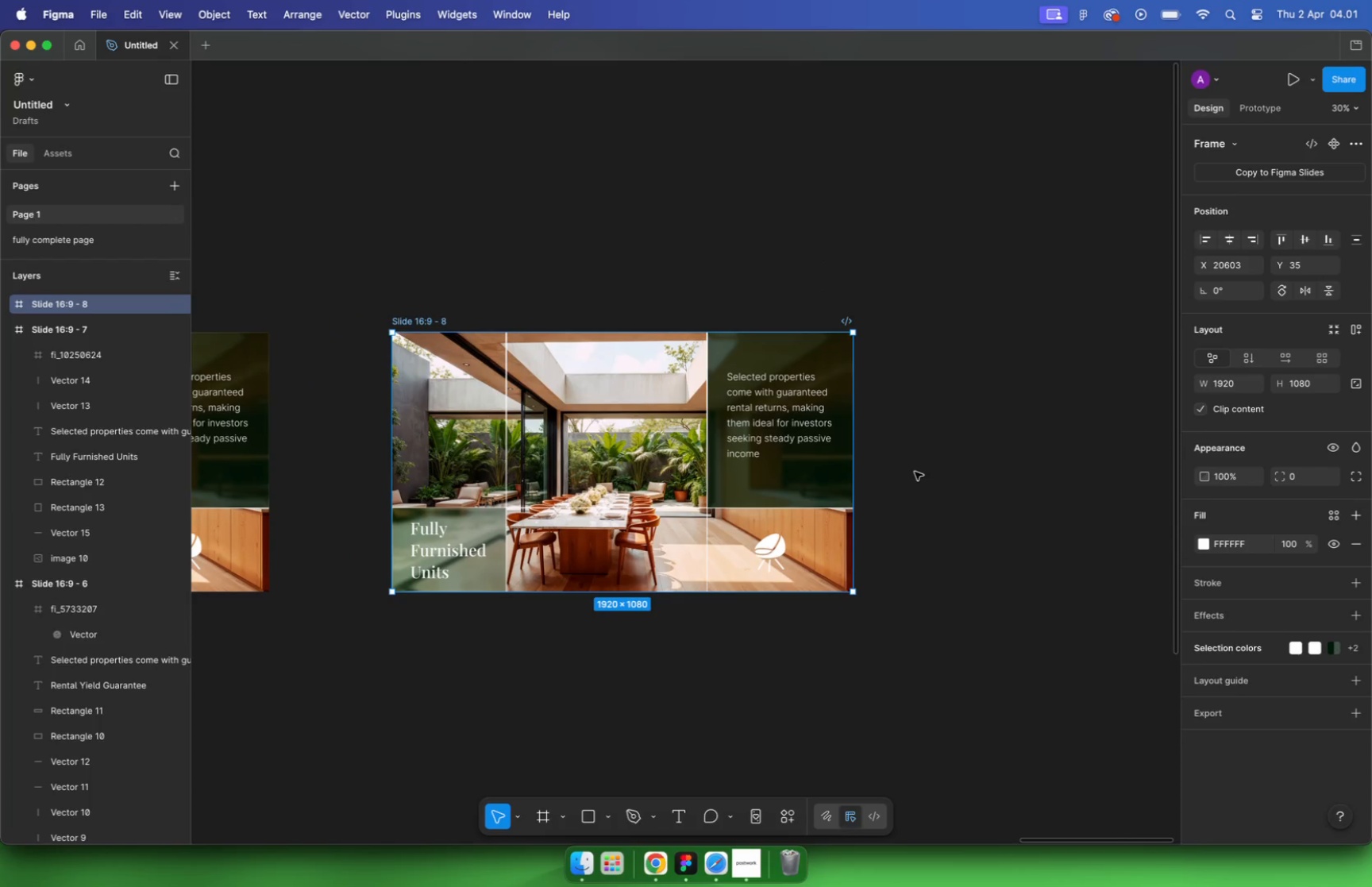 
hold_key(key=CommandLeft, duration=9.31)
scroll: coordinate [796, 556], scroll_direction: down, amount: 43.0
 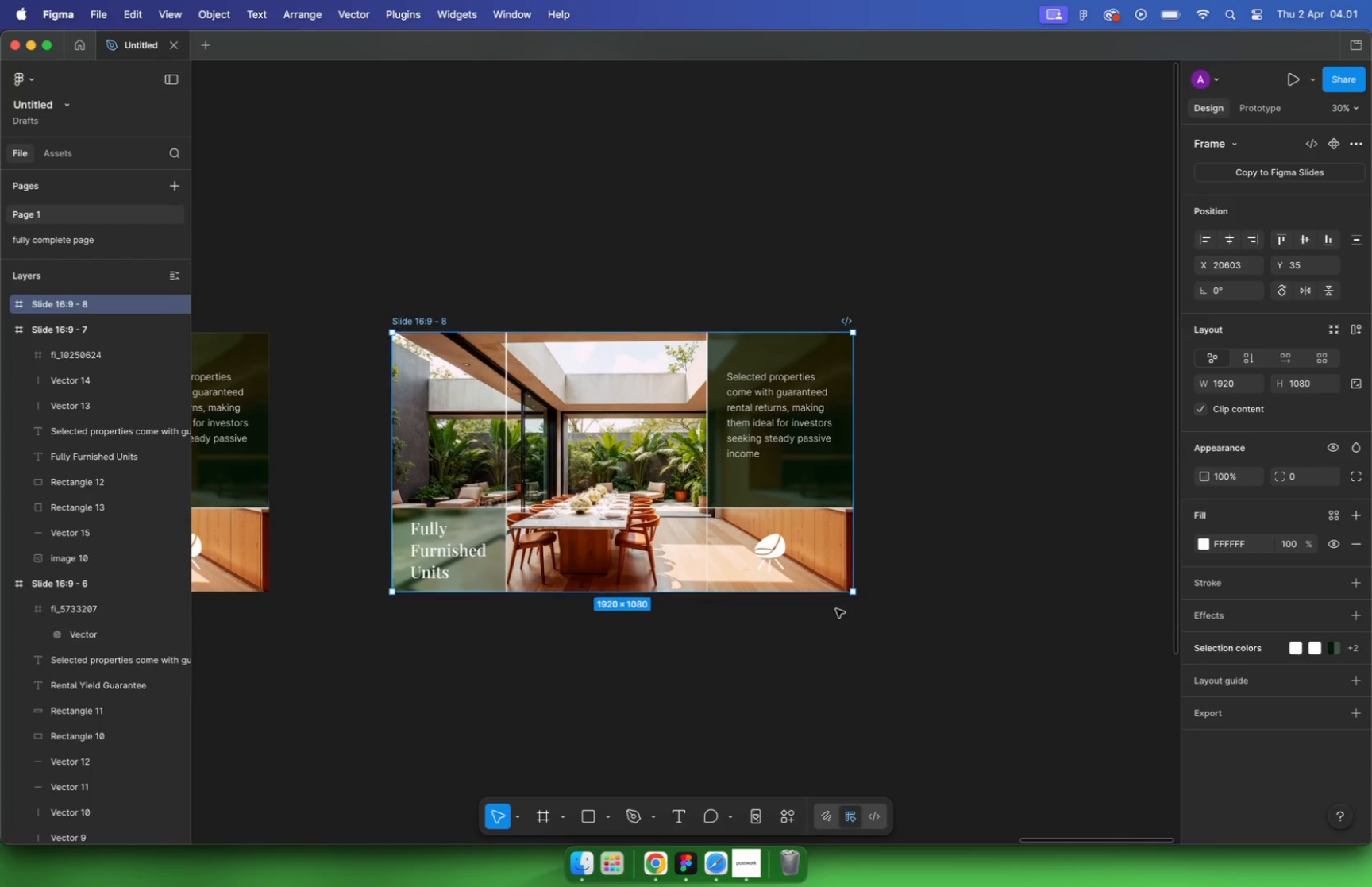 
scroll: coordinate [476, 544], scroll_direction: up, amount: 43.0
 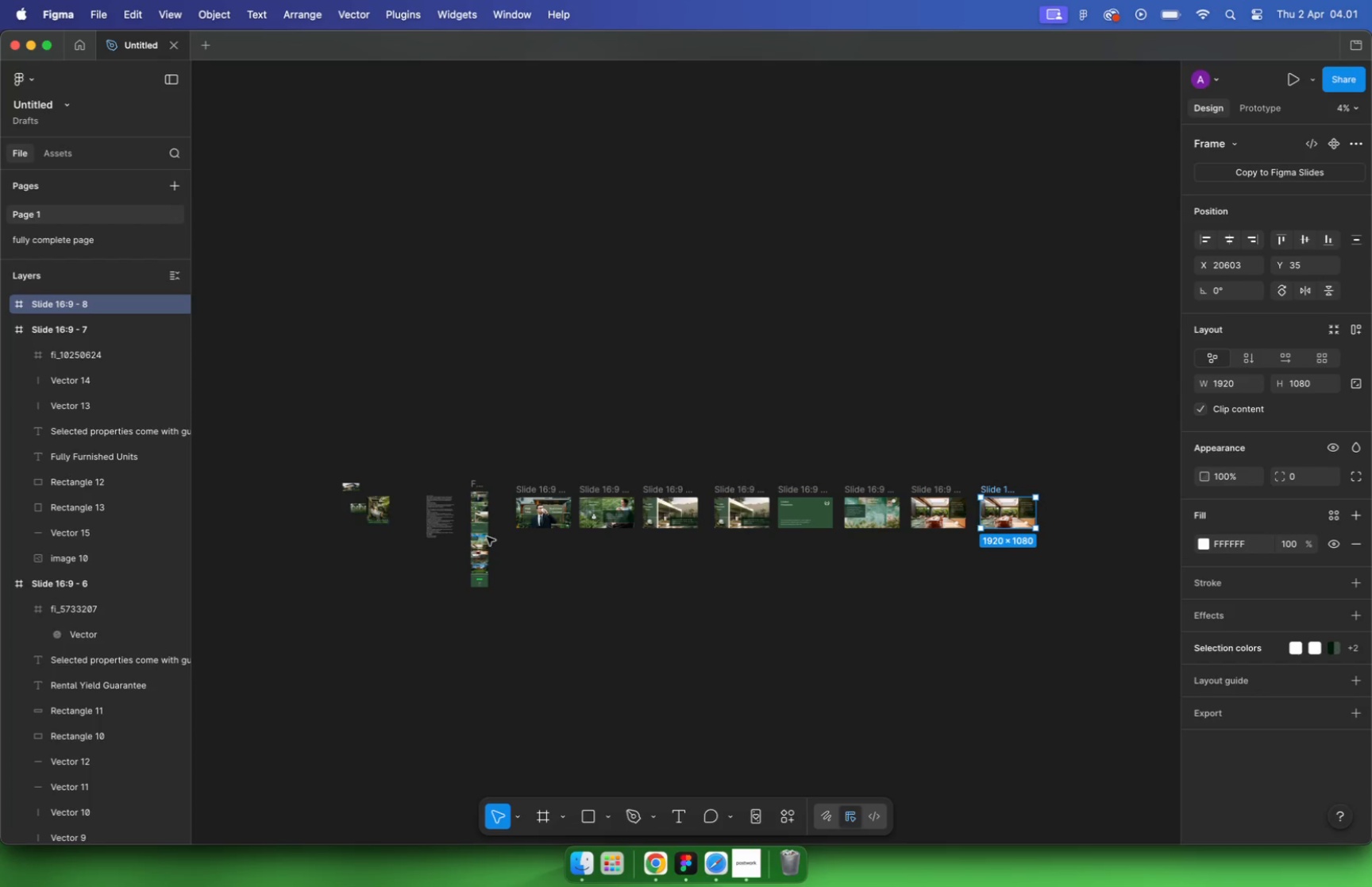 
scroll: coordinate [600, 534], scroll_direction: down, amount: 47.0
 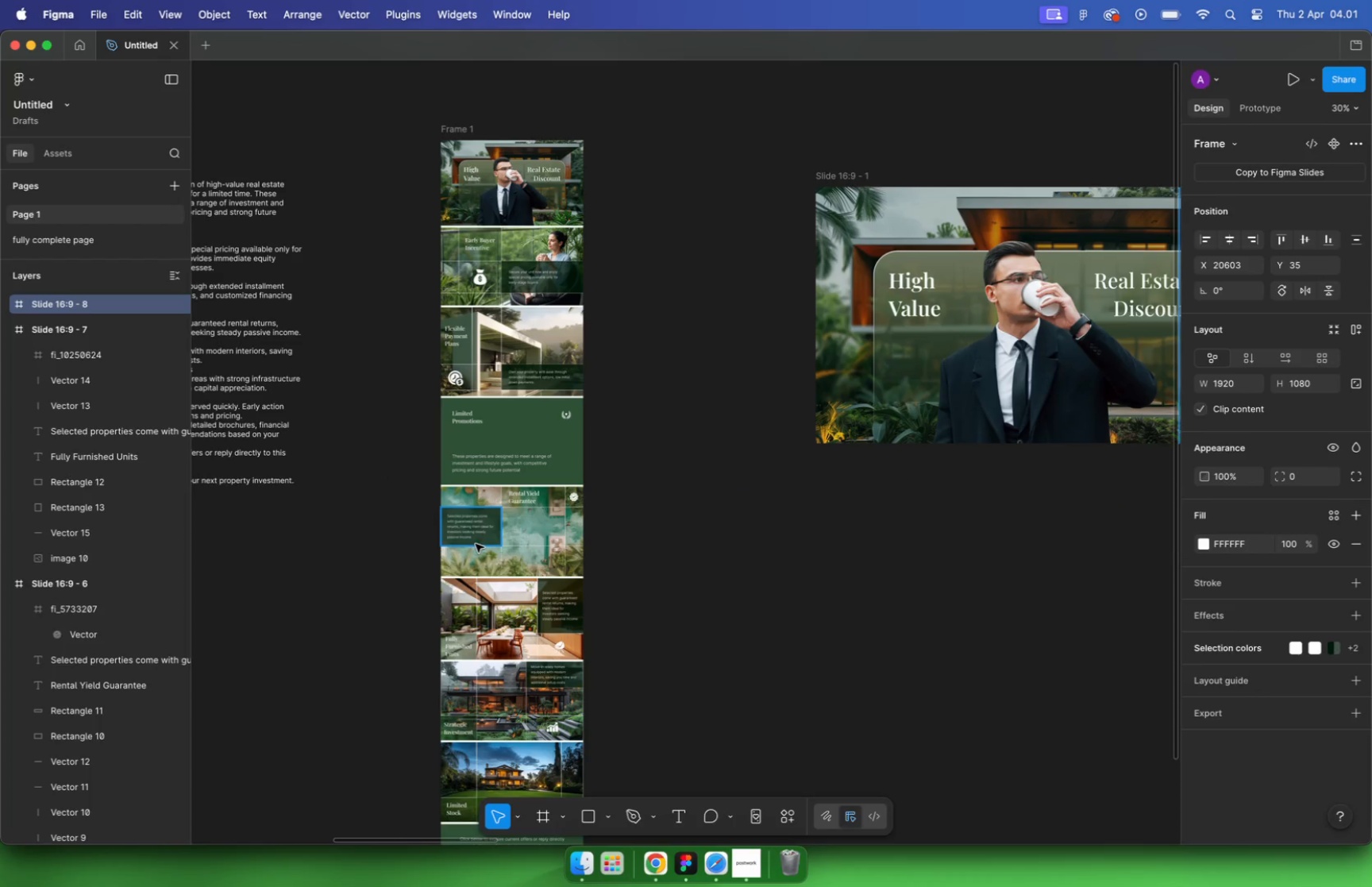 
scroll: coordinate [697, 561], scroll_direction: up, amount: 50.0
 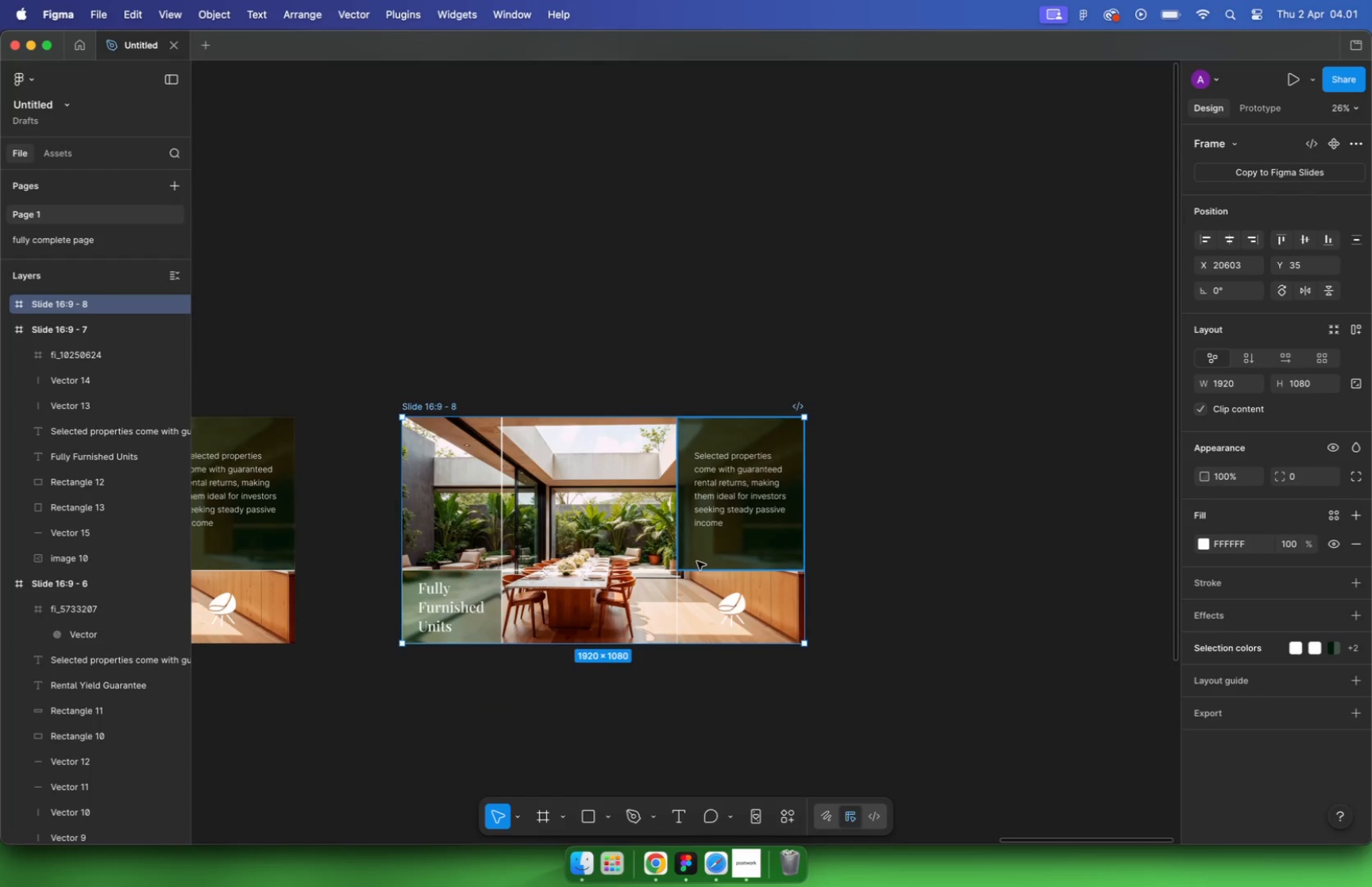 
left_click([1026, 438])
 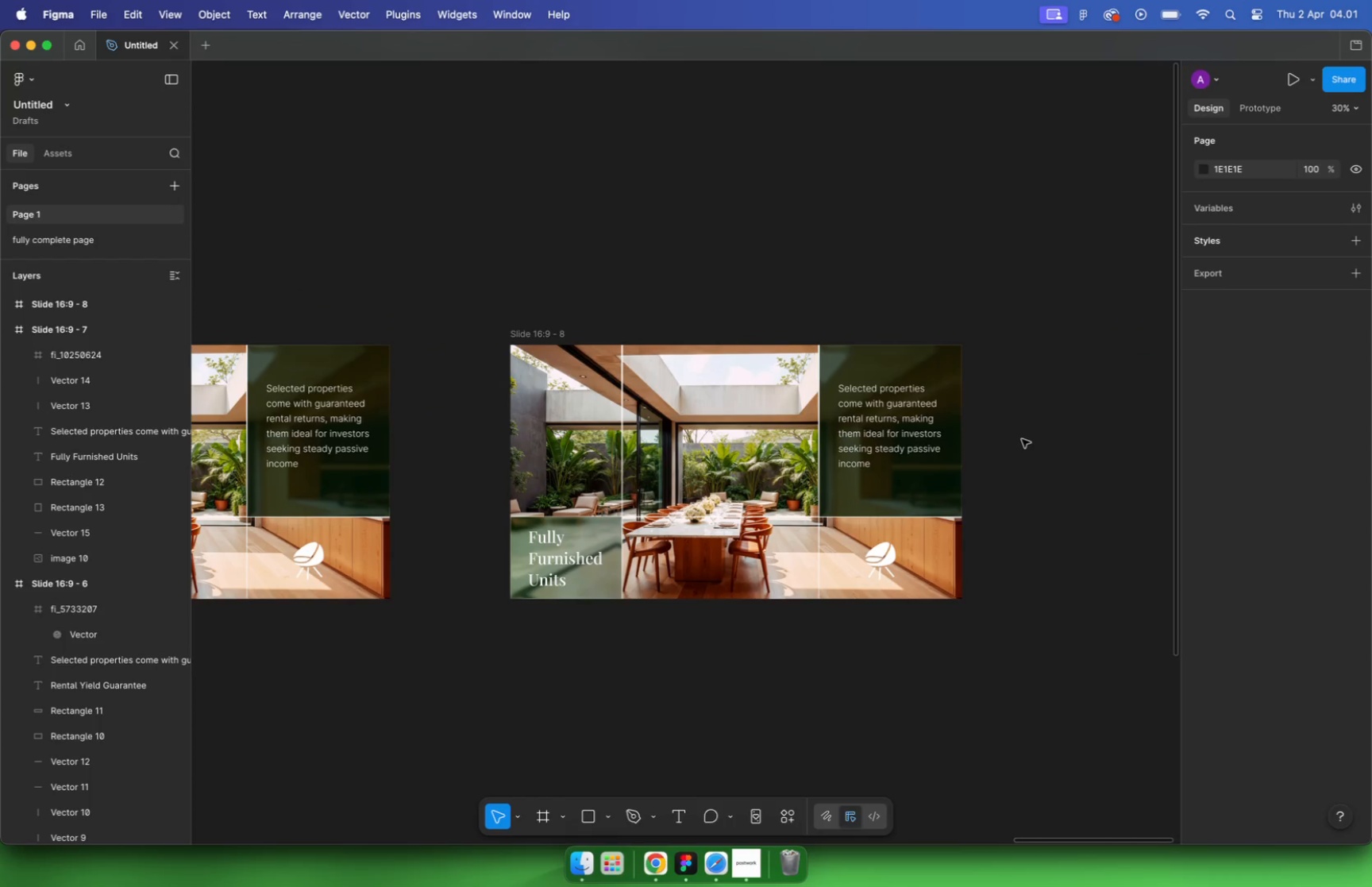 
hold_key(key=CommandLeft, duration=8.91)
scroll: coordinate [946, 456], scroll_direction: down, amount: 43.0
 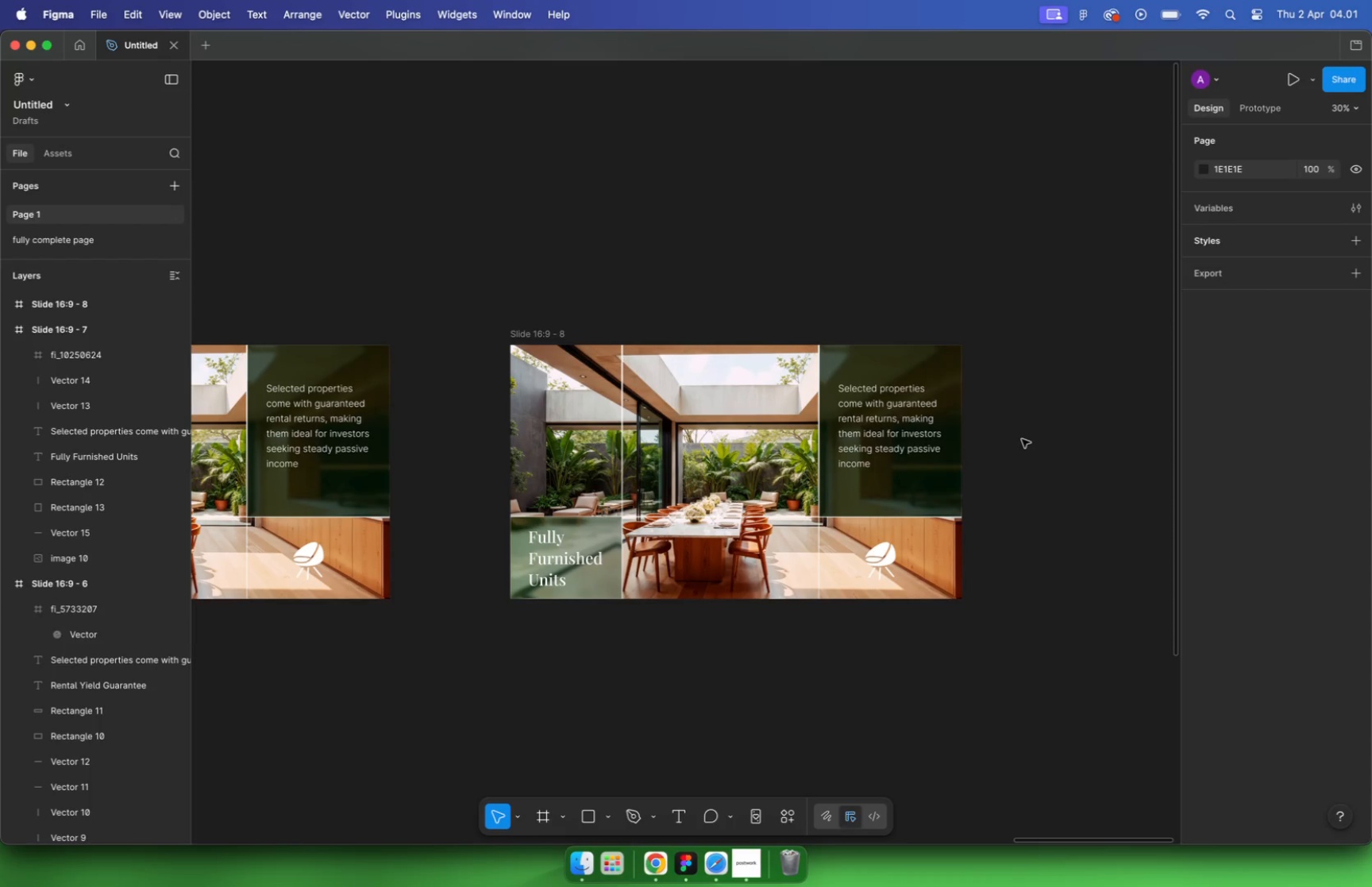 
scroll: coordinate [310, 515], scroll_direction: up, amount: 43.0
 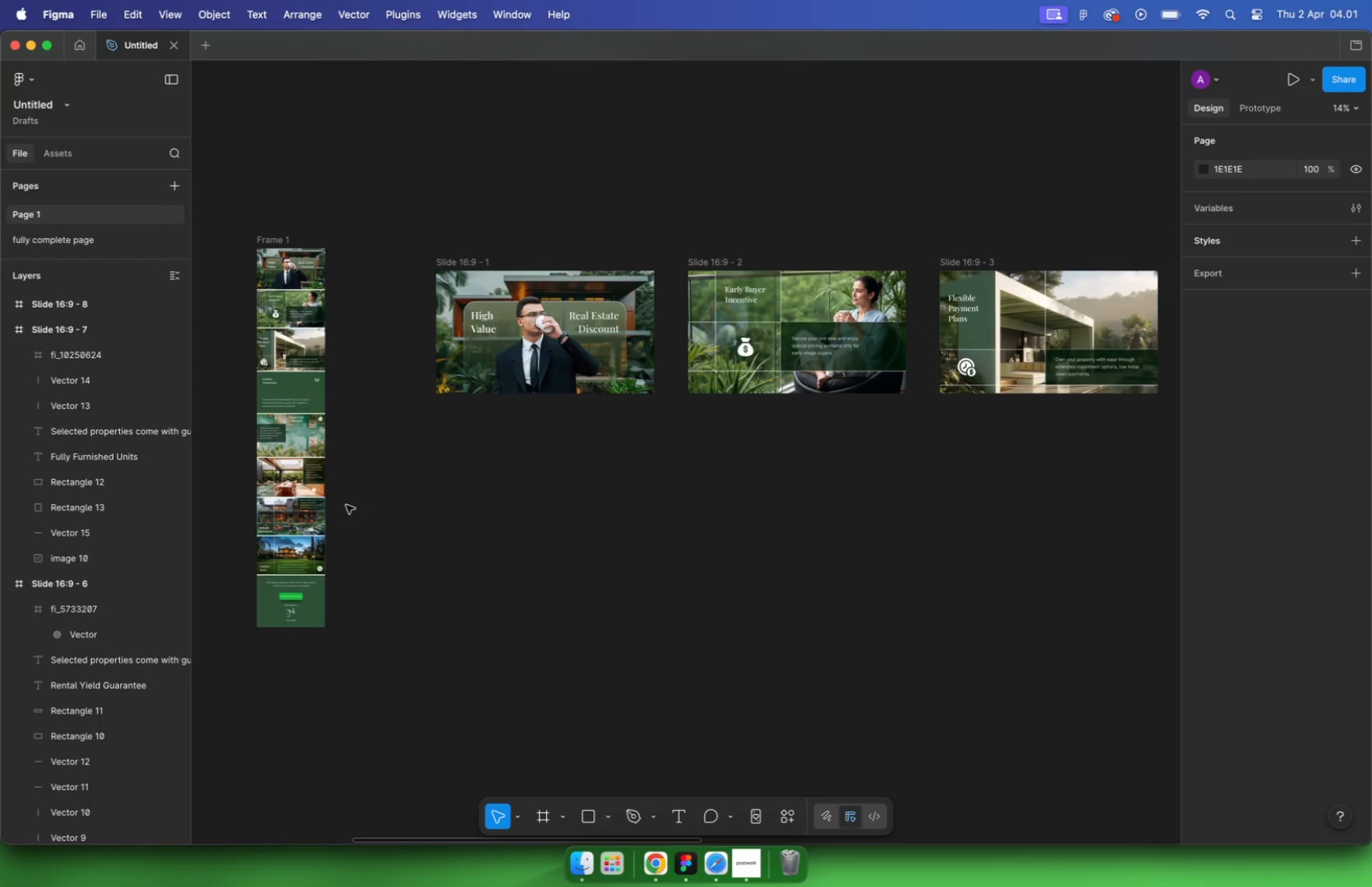 
left_click_drag(start_coordinate=[561, 442], to_coordinate=[291, 527])
 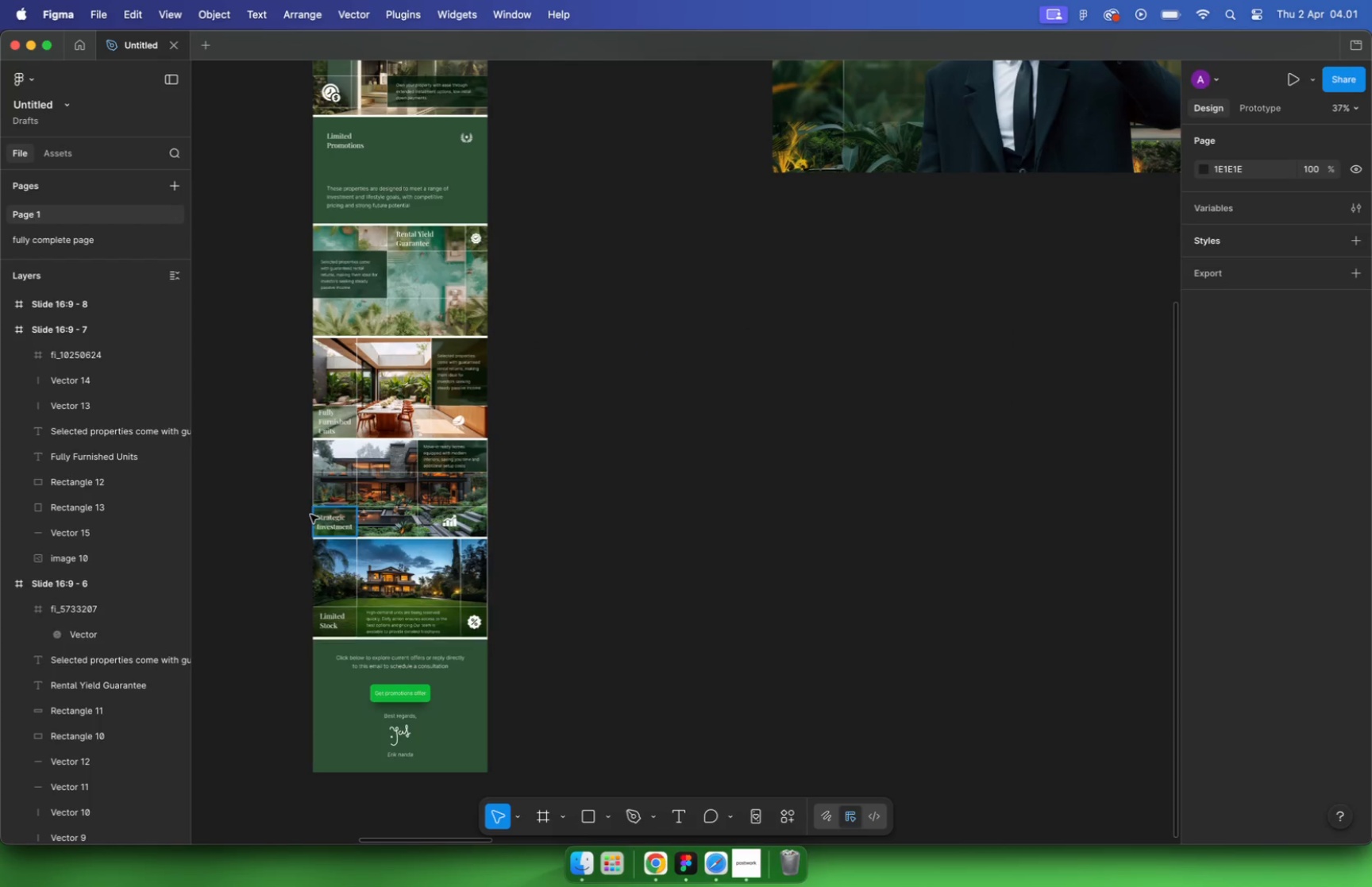 
left_click_drag(start_coordinate=[384, 496], to_coordinate=[735, 485])
 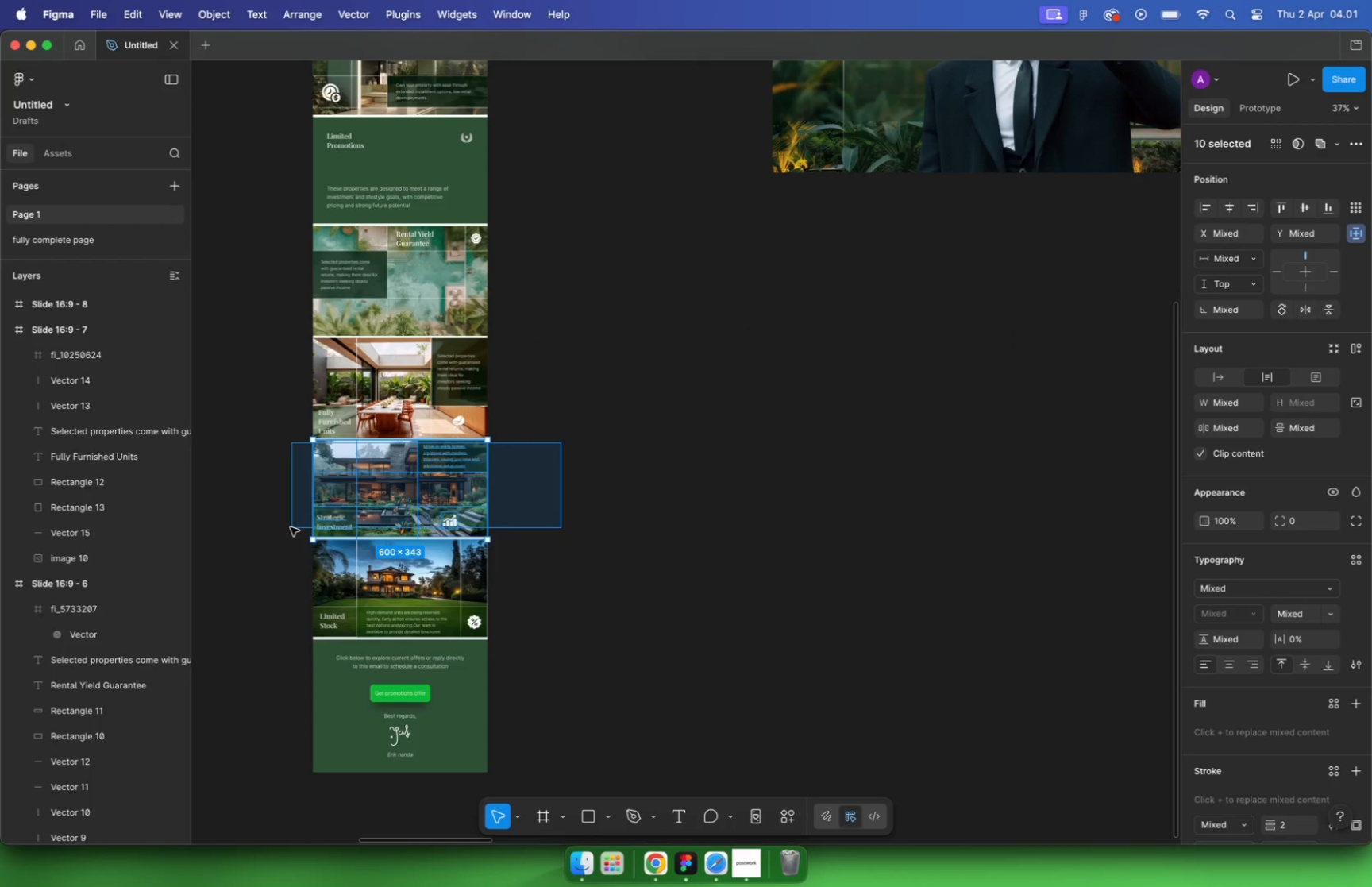 
hold_key(key=ShiftLeft, duration=0.96)
 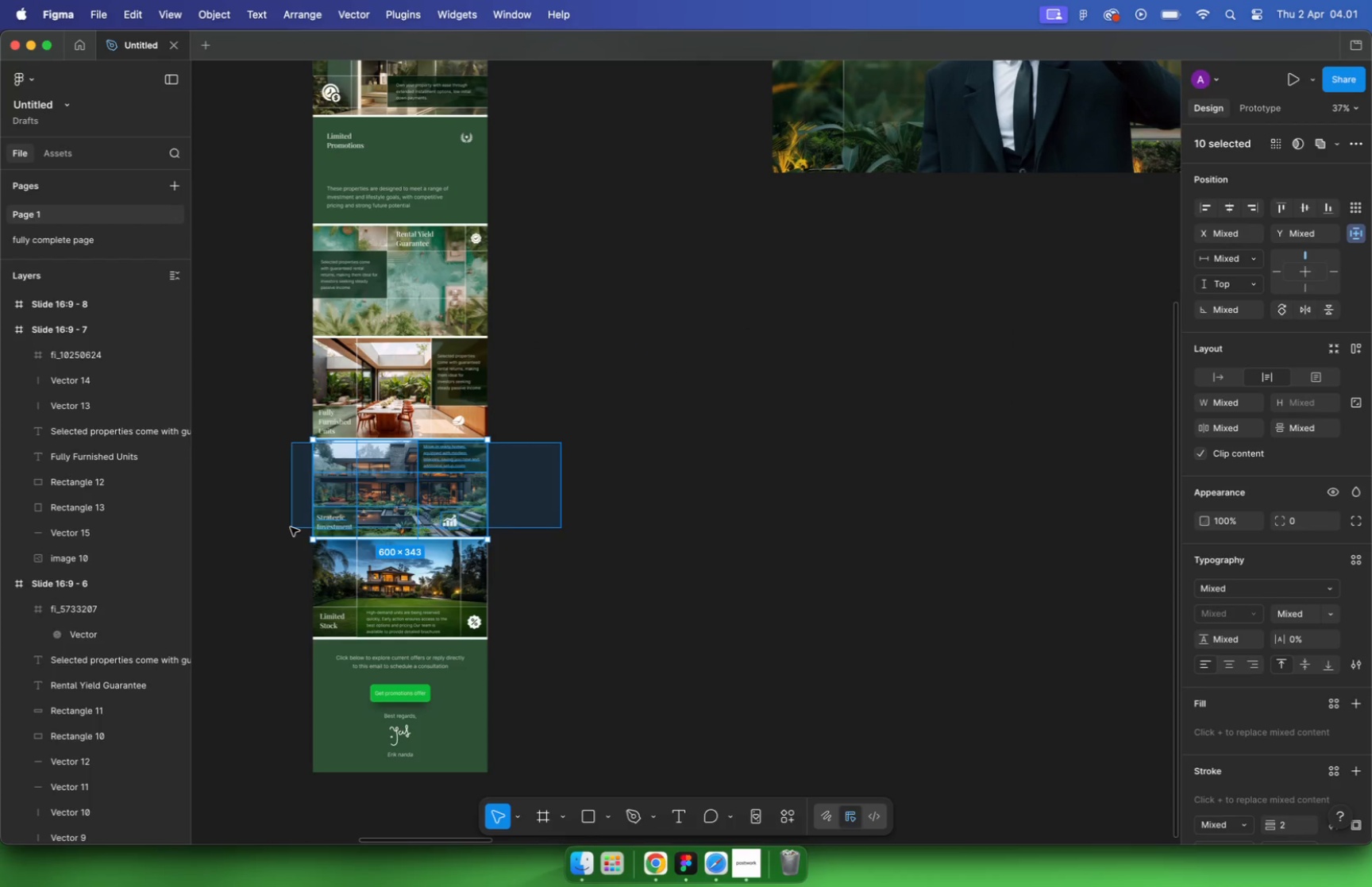 
hold_key(key=OptionLeft, duration=0.71)
 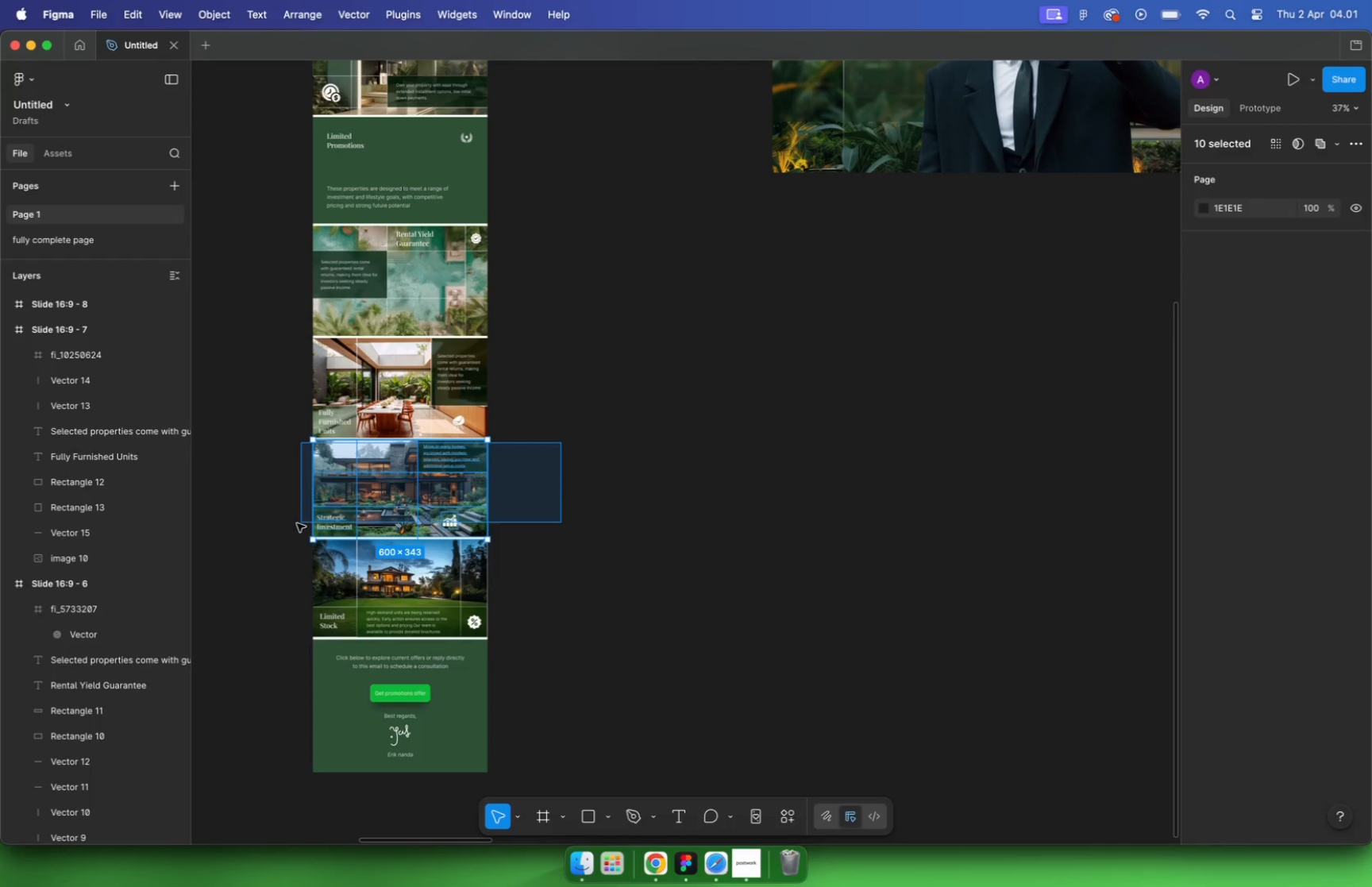 
hold_key(key=CommandLeft, duration=2.84)
scroll: coordinate [693, 472], scroll_direction: down, amount: 33.0
 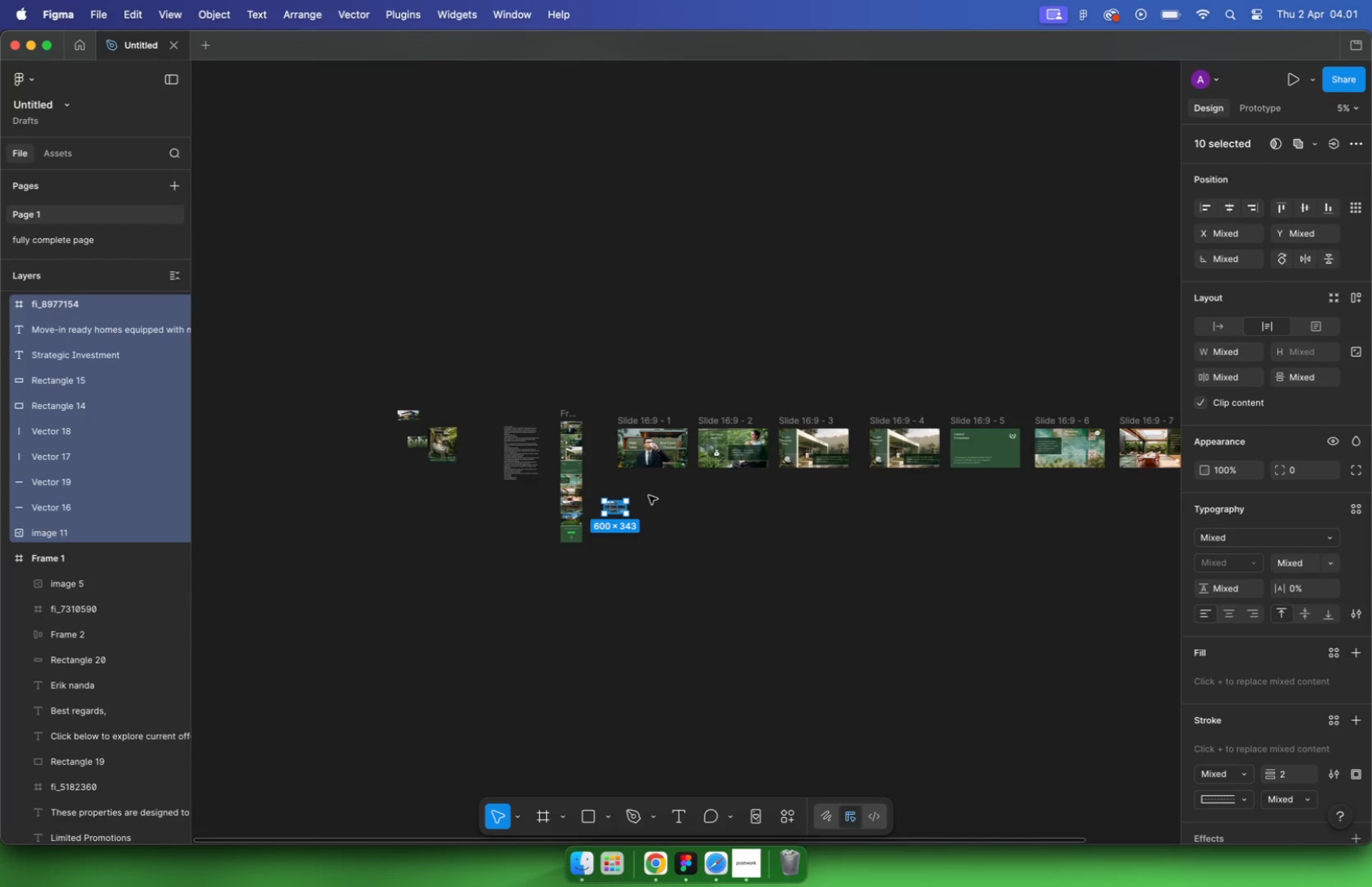 
left_click_drag(start_coordinate=[539, 512], to_coordinate=[992, 499])
 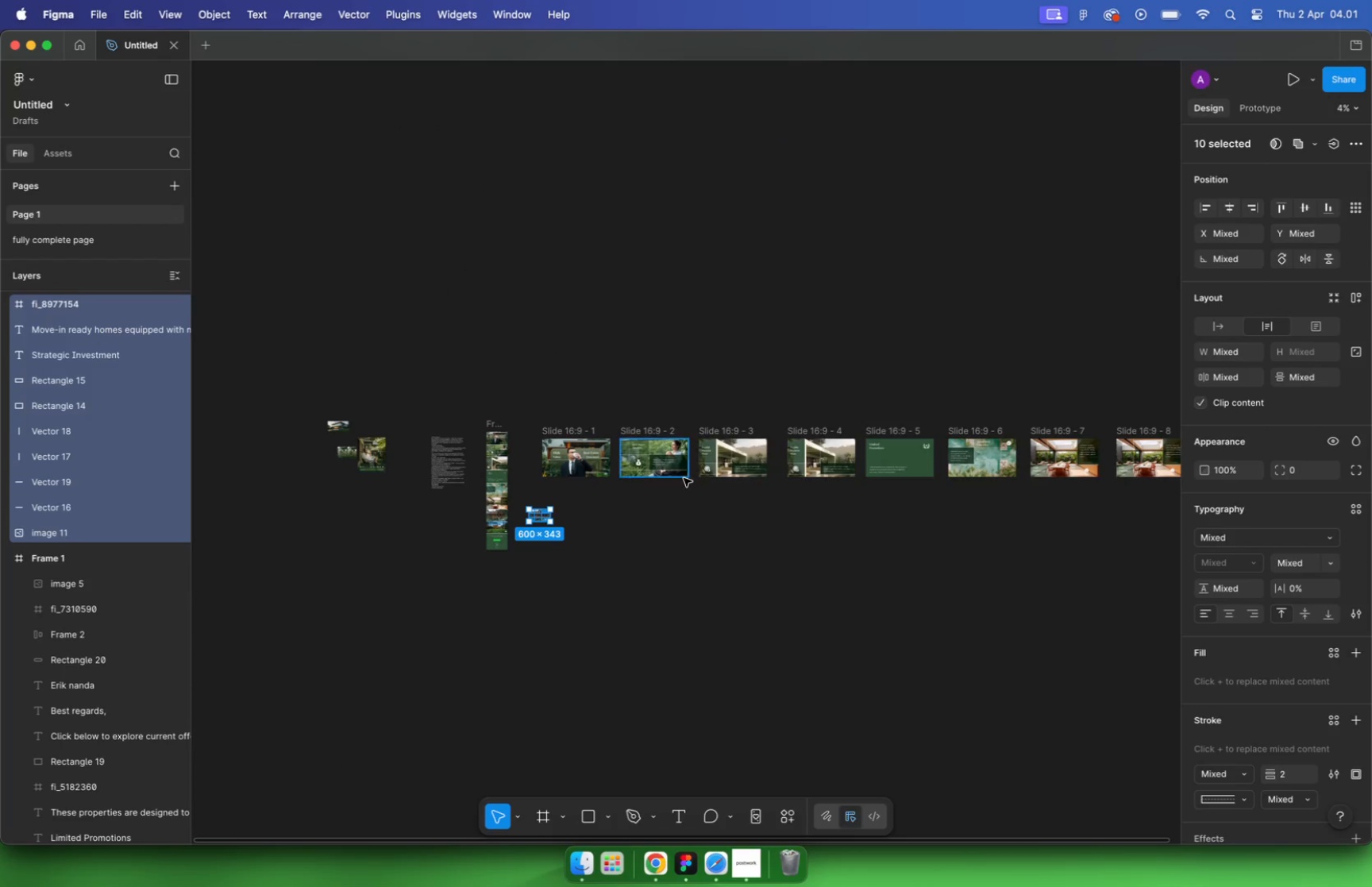 
hold_key(key=CommandLeft, duration=3.33)
scroll: coordinate [986, 453], scroll_direction: up, amount: 26.0
 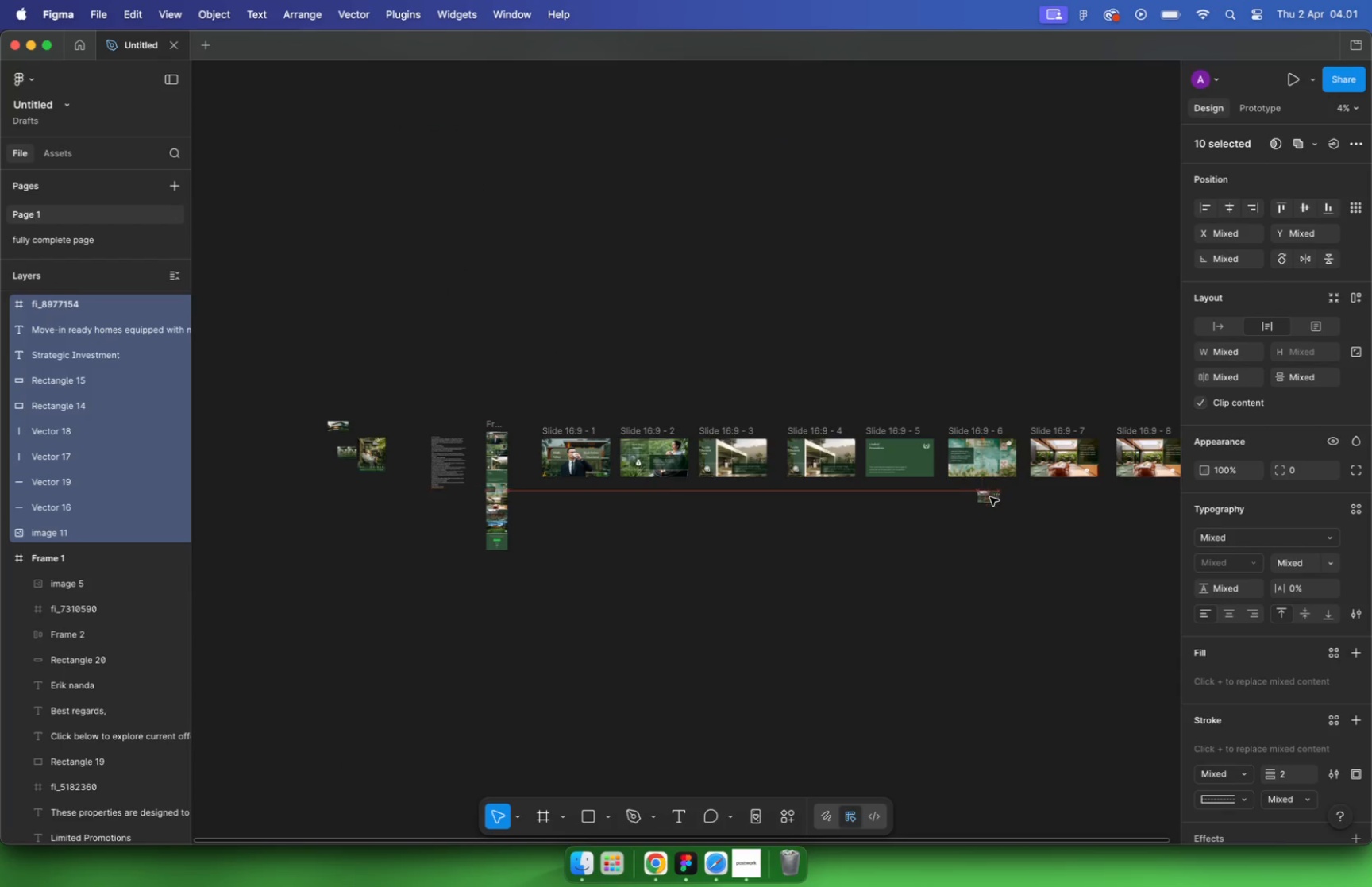 
scroll: coordinate [503, 533], scroll_direction: down, amount: 31.0
 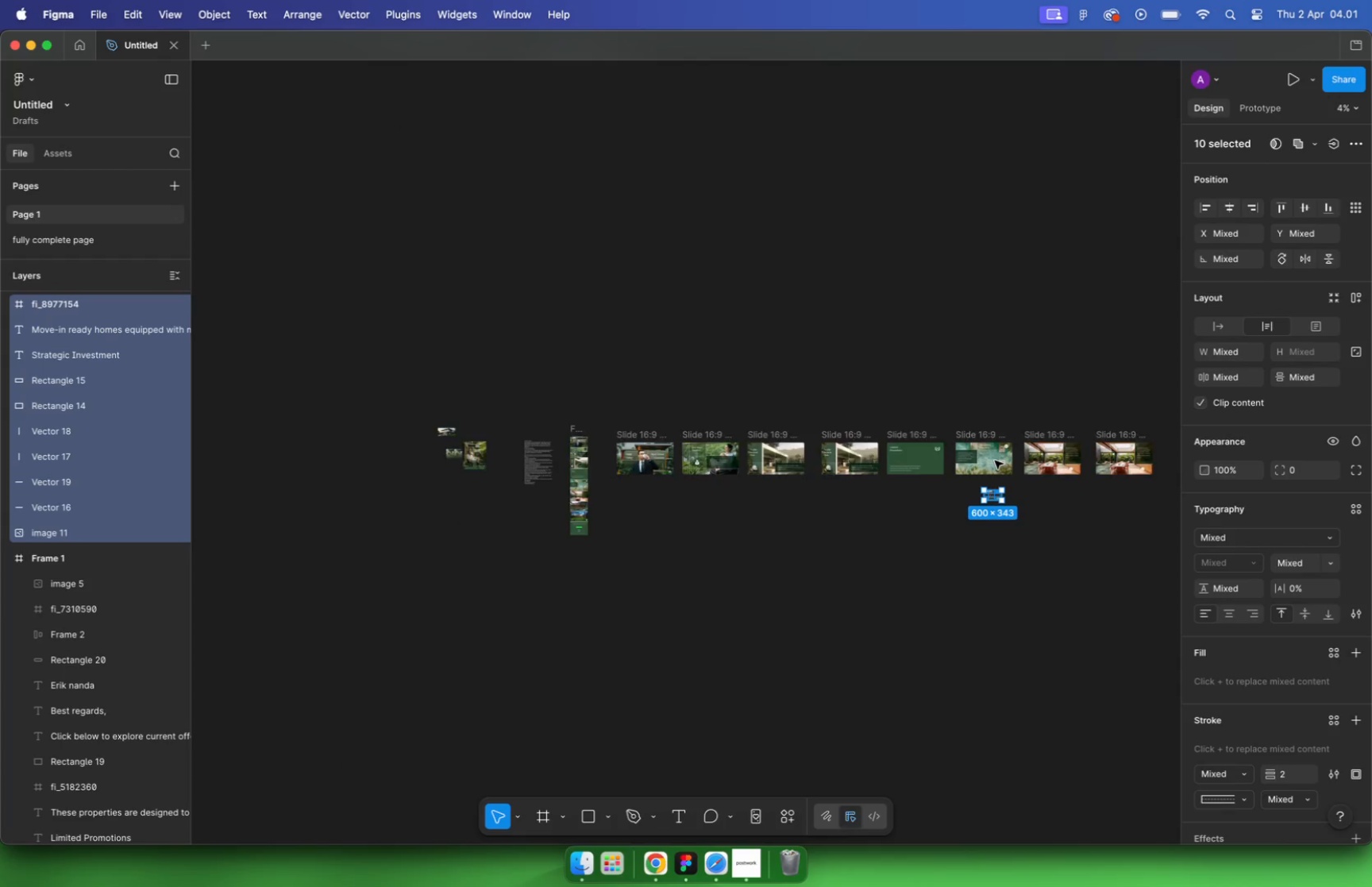 
scroll: coordinate [740, 544], scroll_direction: up, amount: 22.0
 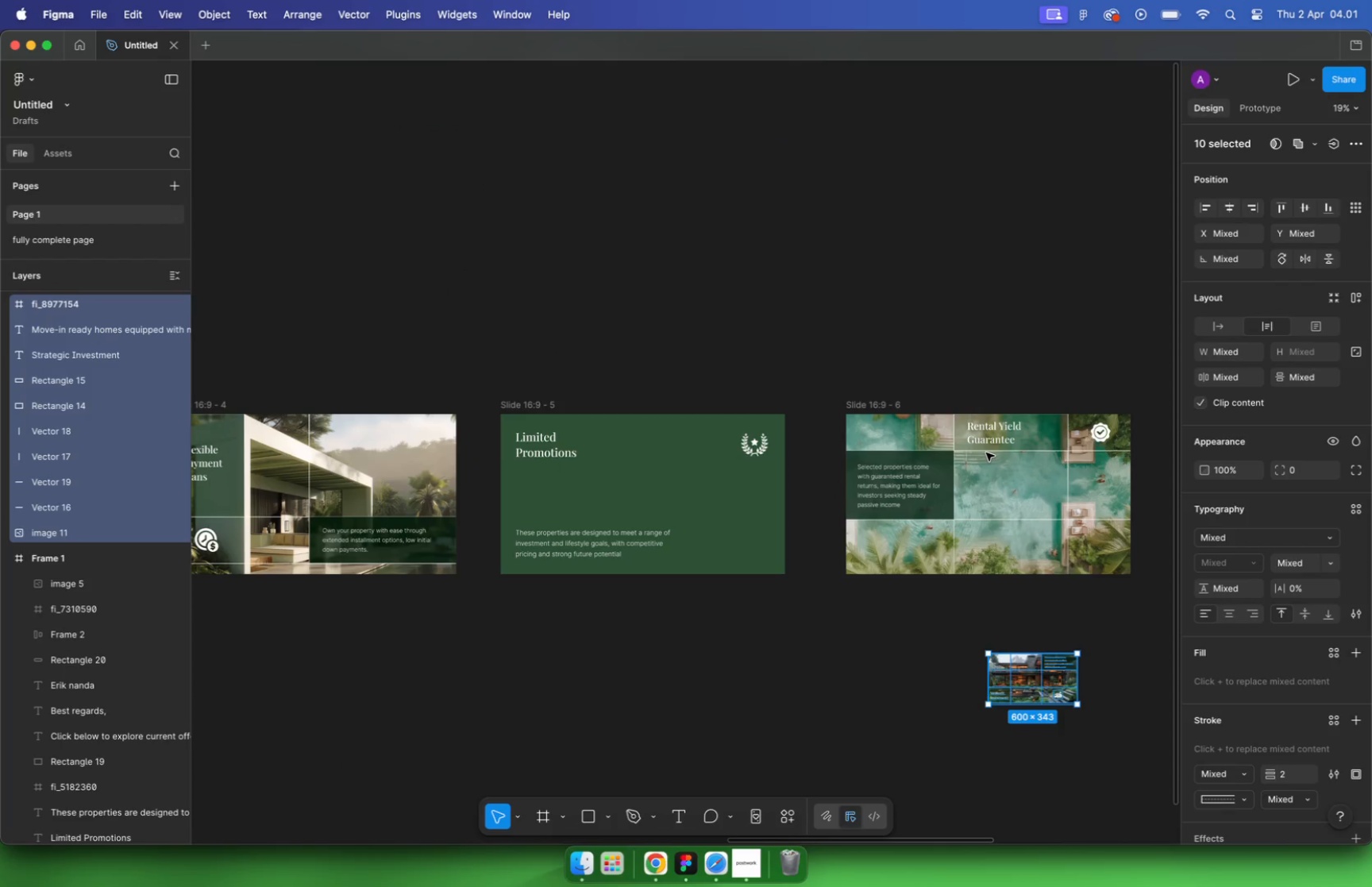 
hold_key(key=CommandLeft, duration=1.08)
scroll: coordinate [382, 567], scroll_direction: up, amount: 11.0
 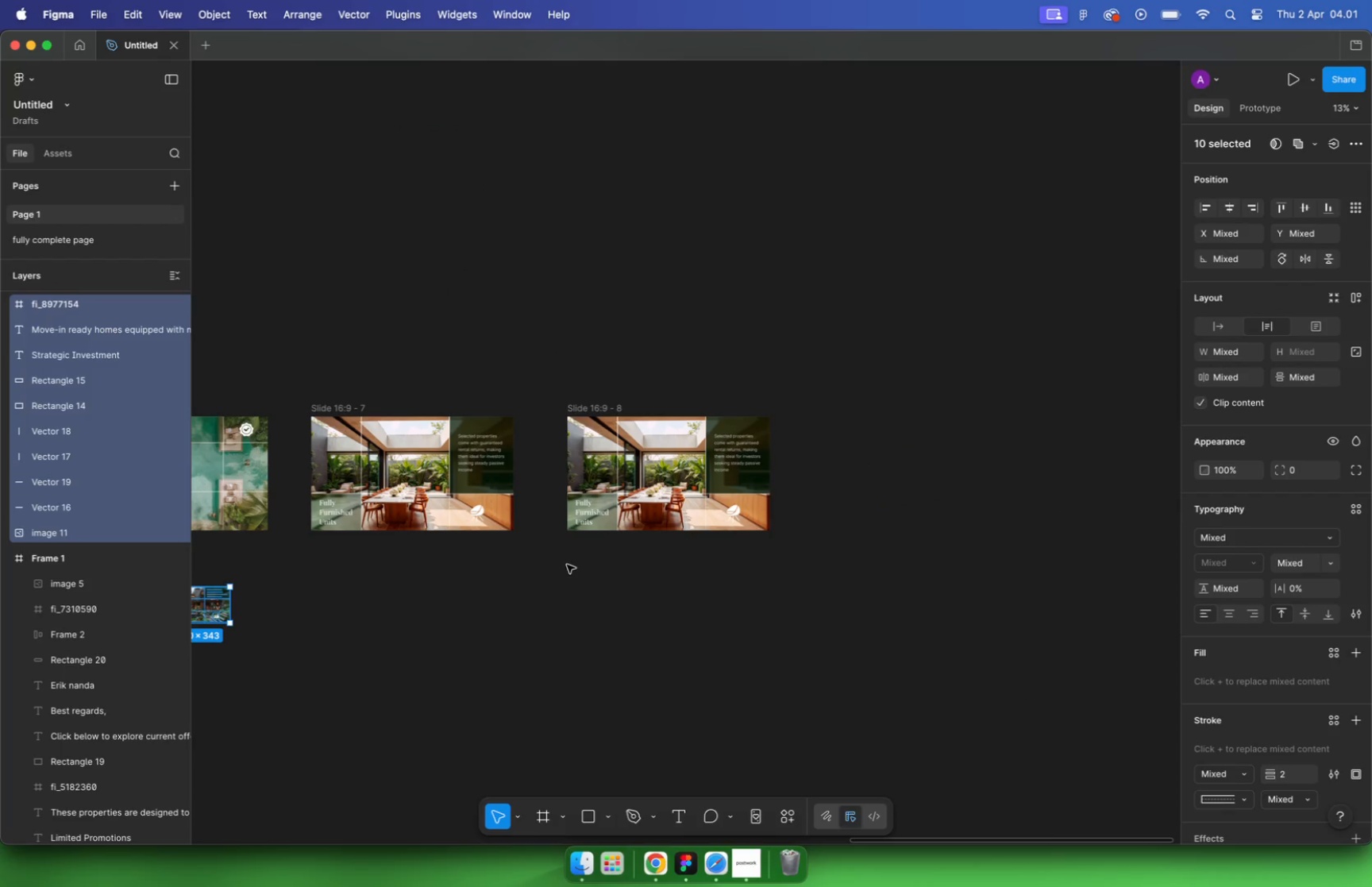 
left_click_drag(start_coordinate=[293, 631], to_coordinate=[1072, 600])
 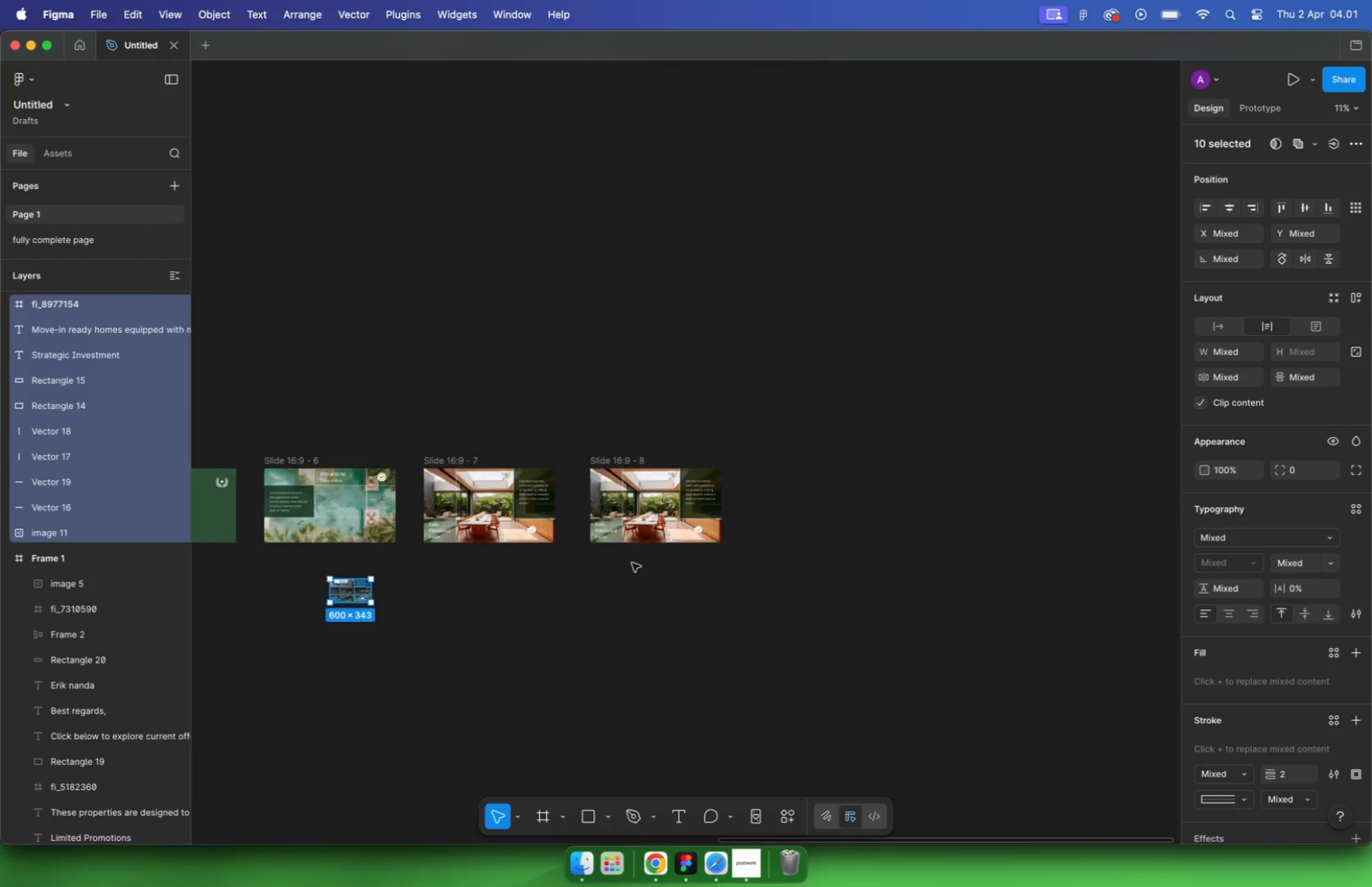 
hold_key(key=CommandLeft, duration=1.13)
scroll: coordinate [866, 553], scroll_direction: down, amount: 7.0
 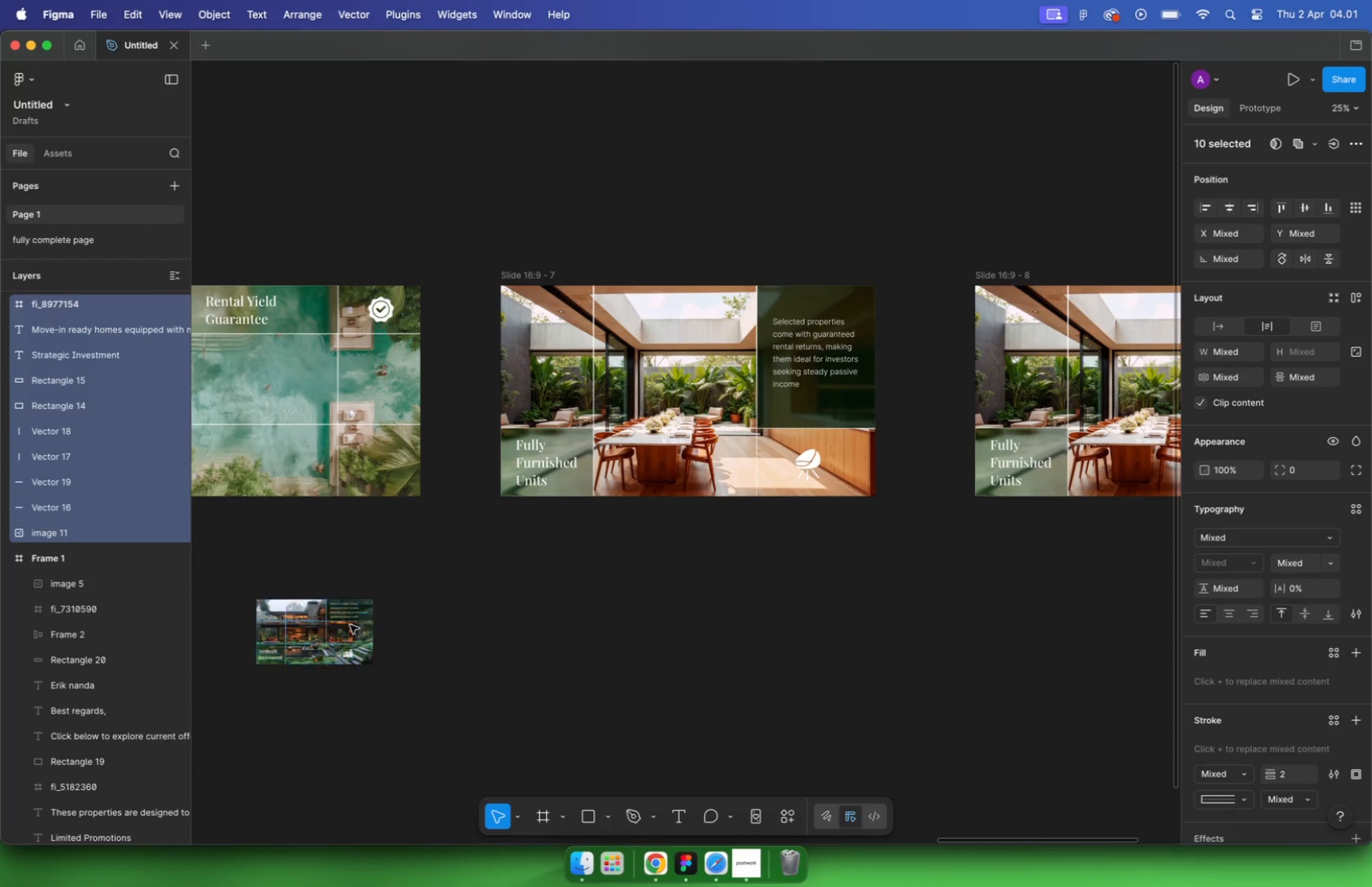 
left_click_drag(start_coordinate=[449, 679], to_coordinate=[748, 547])
 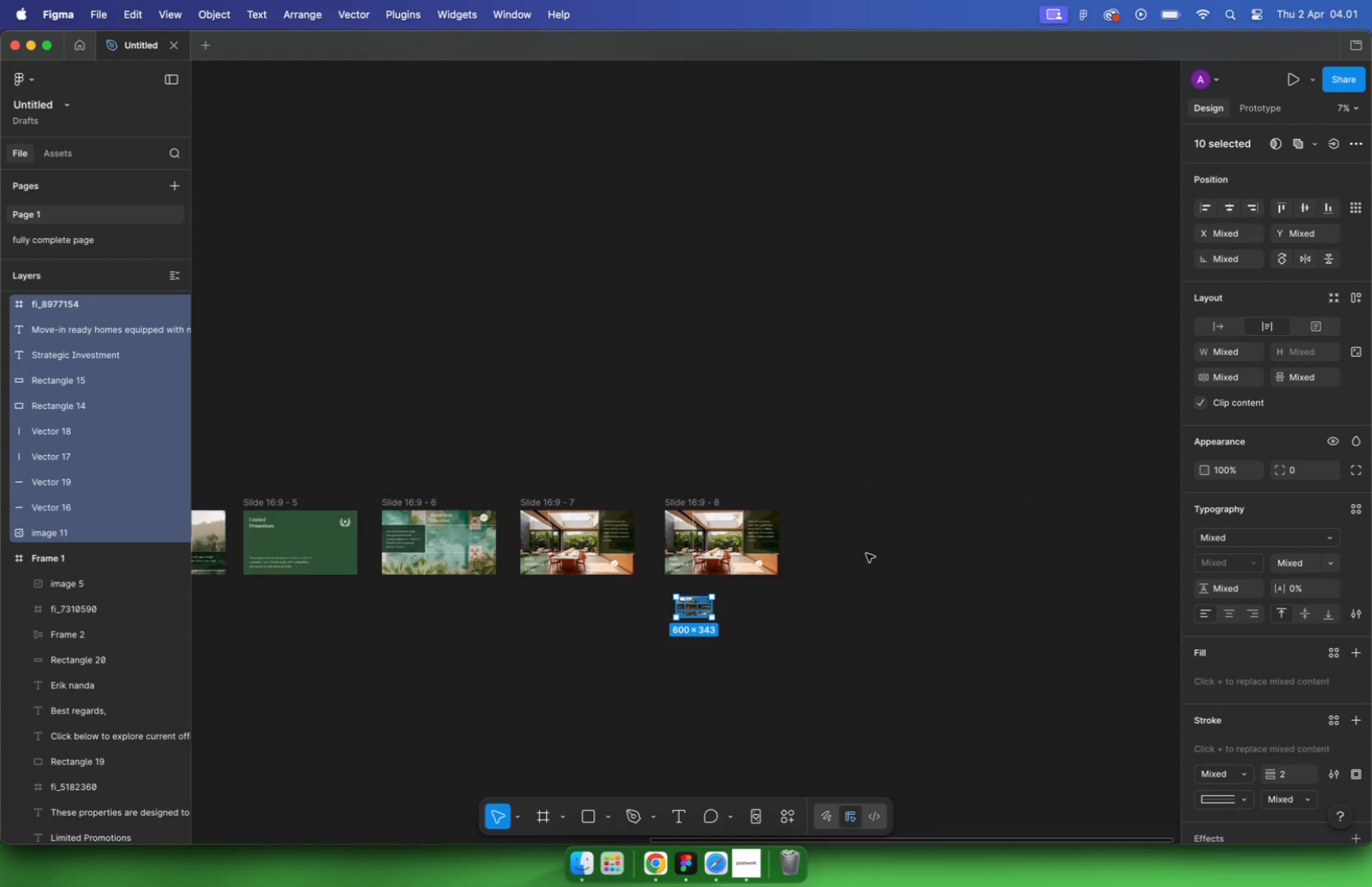 
hold_key(key=CommandLeft, duration=0.93)
scroll: coordinate [780, 486], scroll_direction: up, amount: 16.0
 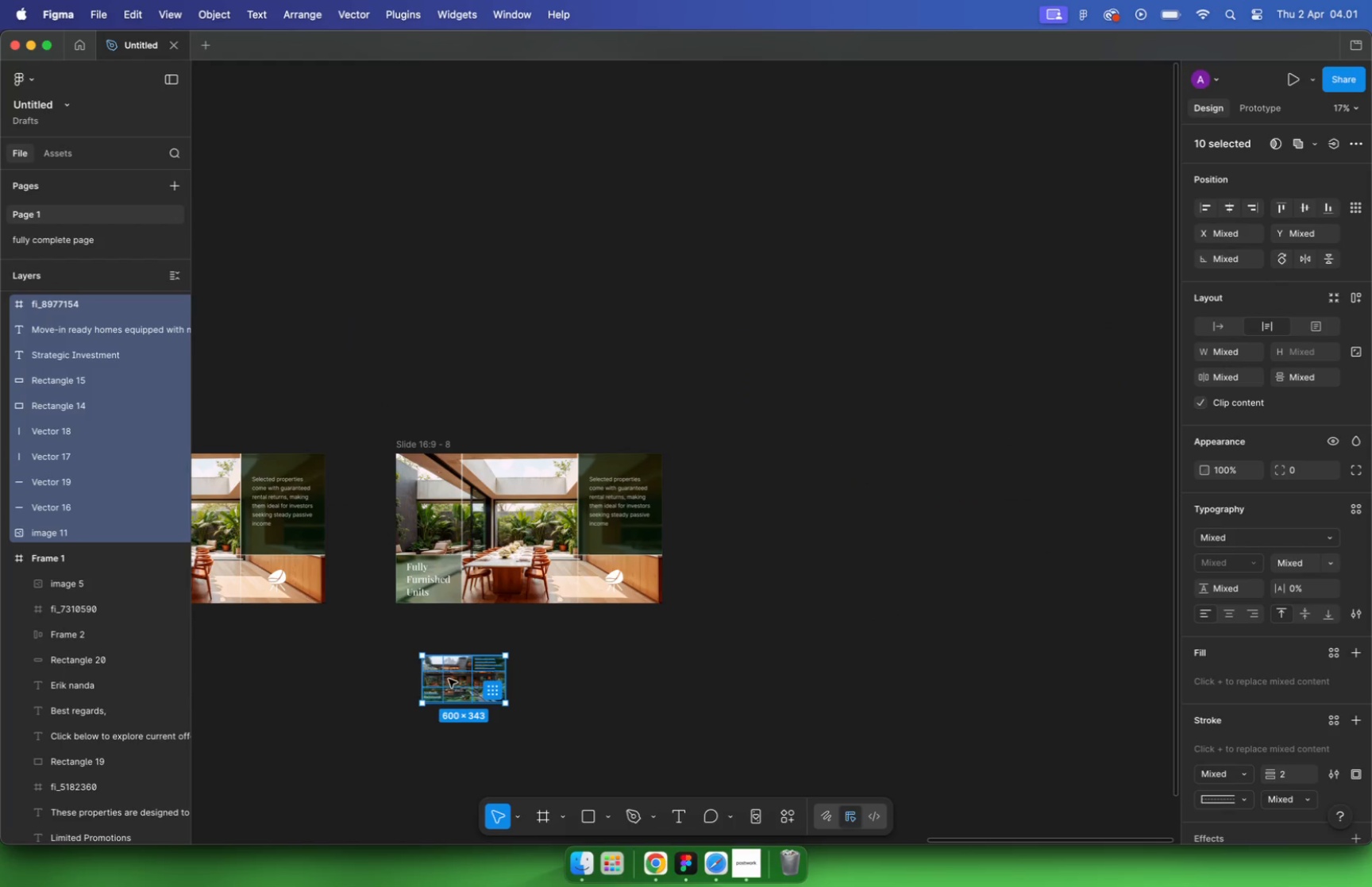 
left_click_drag(start_coordinate=[712, 664], to_coordinate=[649, 465])
 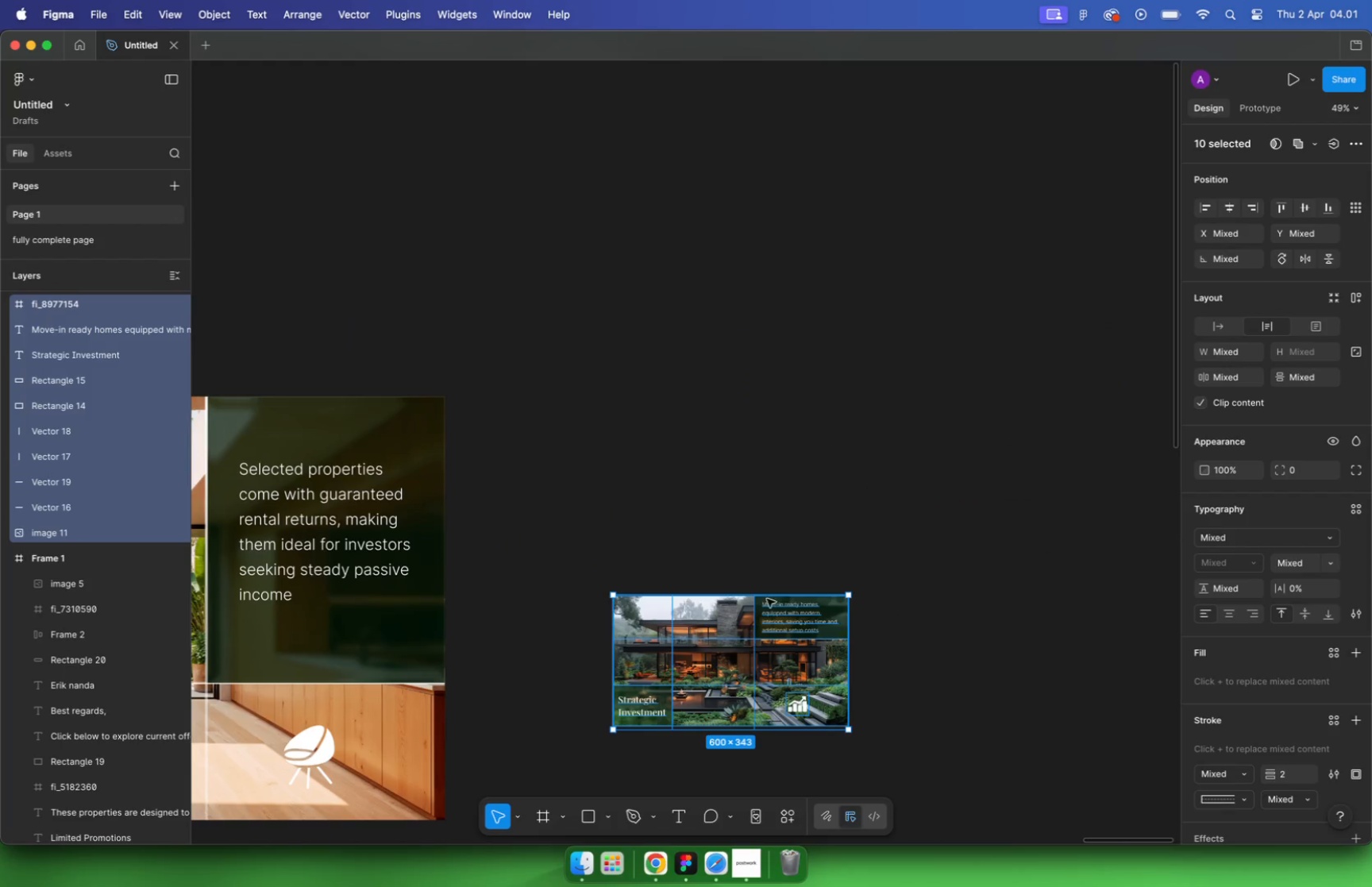 
hold_key(key=CommandLeft, duration=2.43)
scroll: coordinate [733, 467], scroll_direction: up, amount: 10.0
 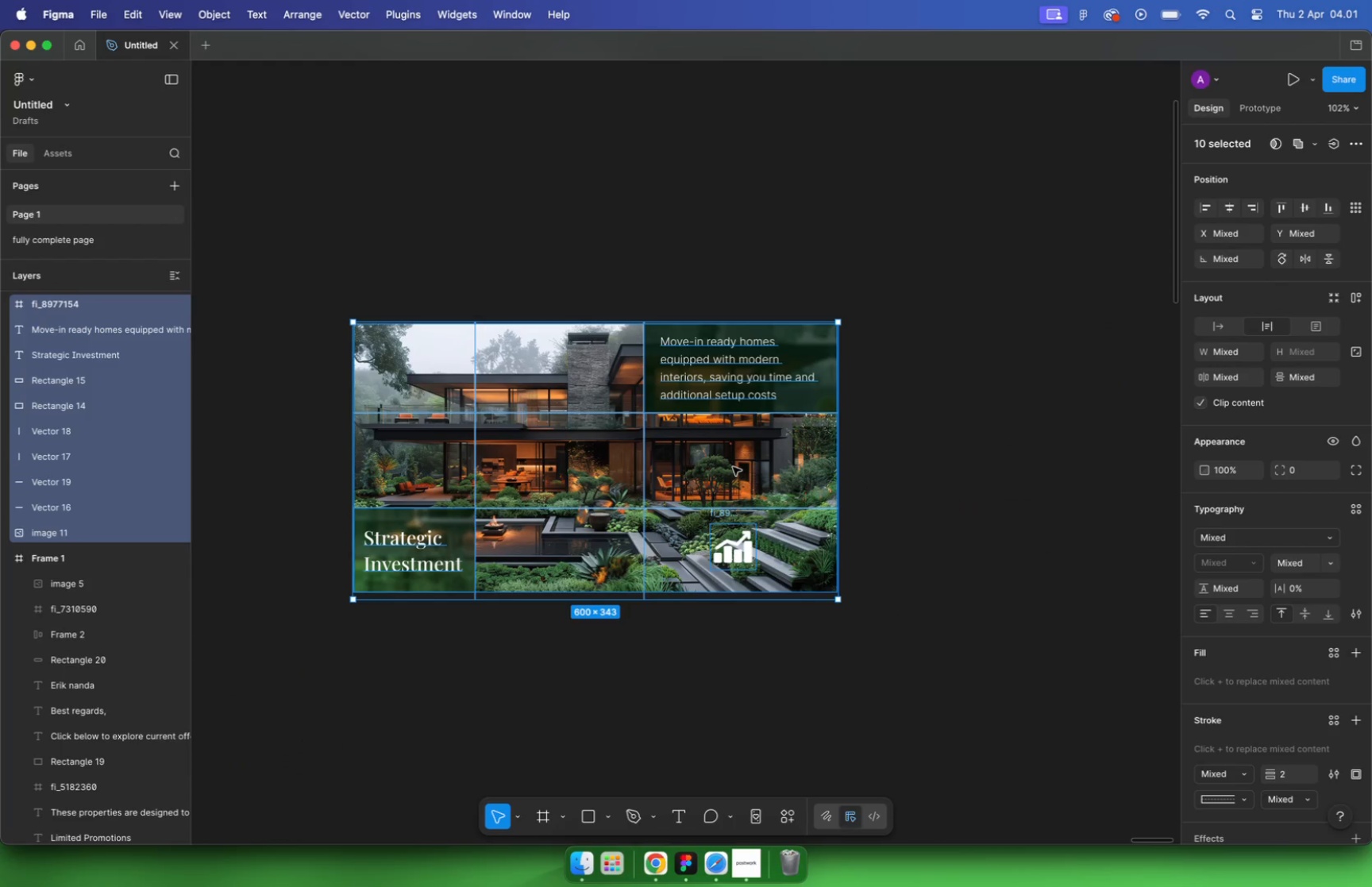 
hold_key(key=CommandLeft, duration=0.74)
scroll: coordinate [788, 476], scroll_direction: down, amount: 17.0
 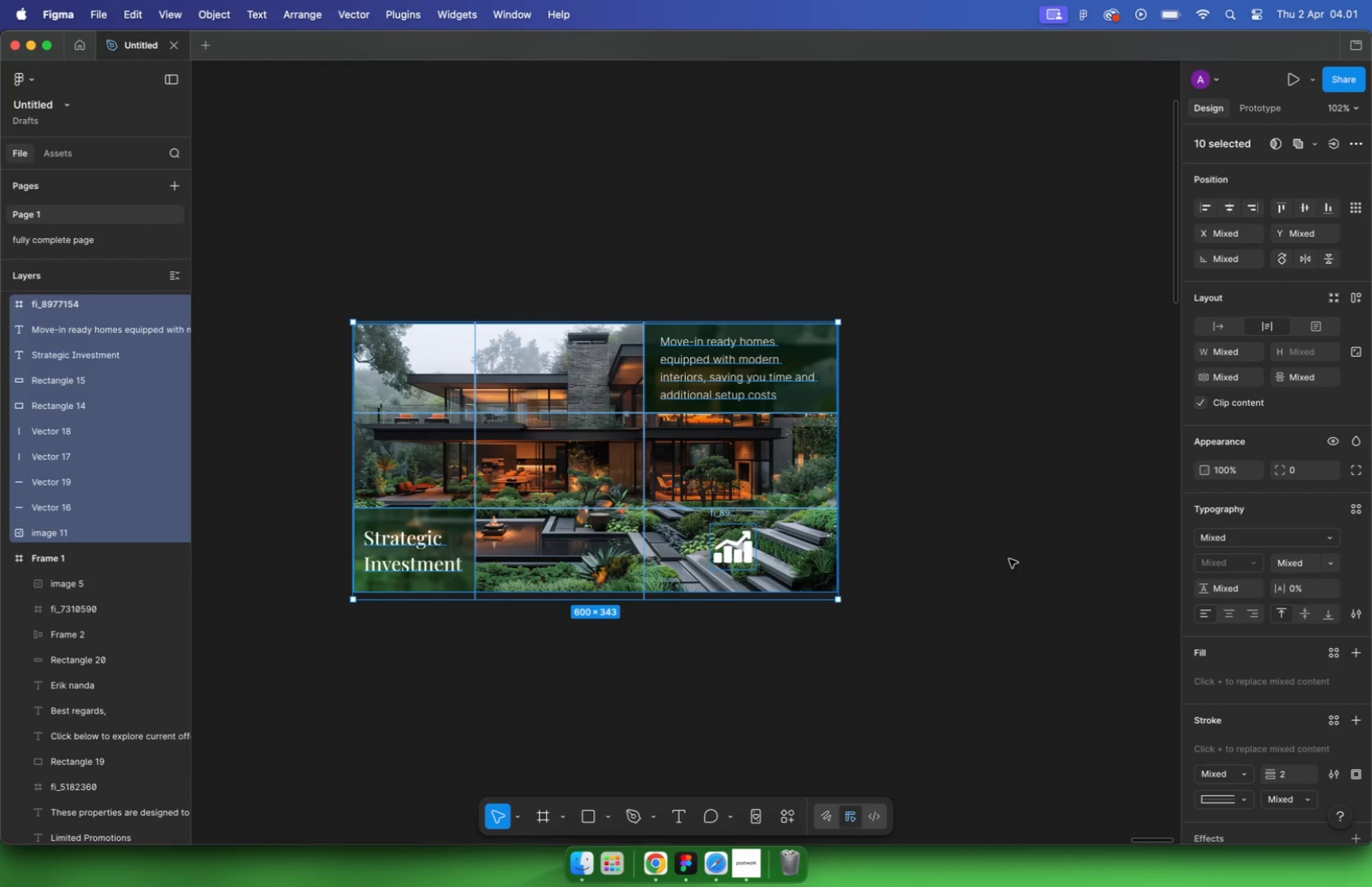 
hold_key(key=CommandLeft, duration=0.67)
 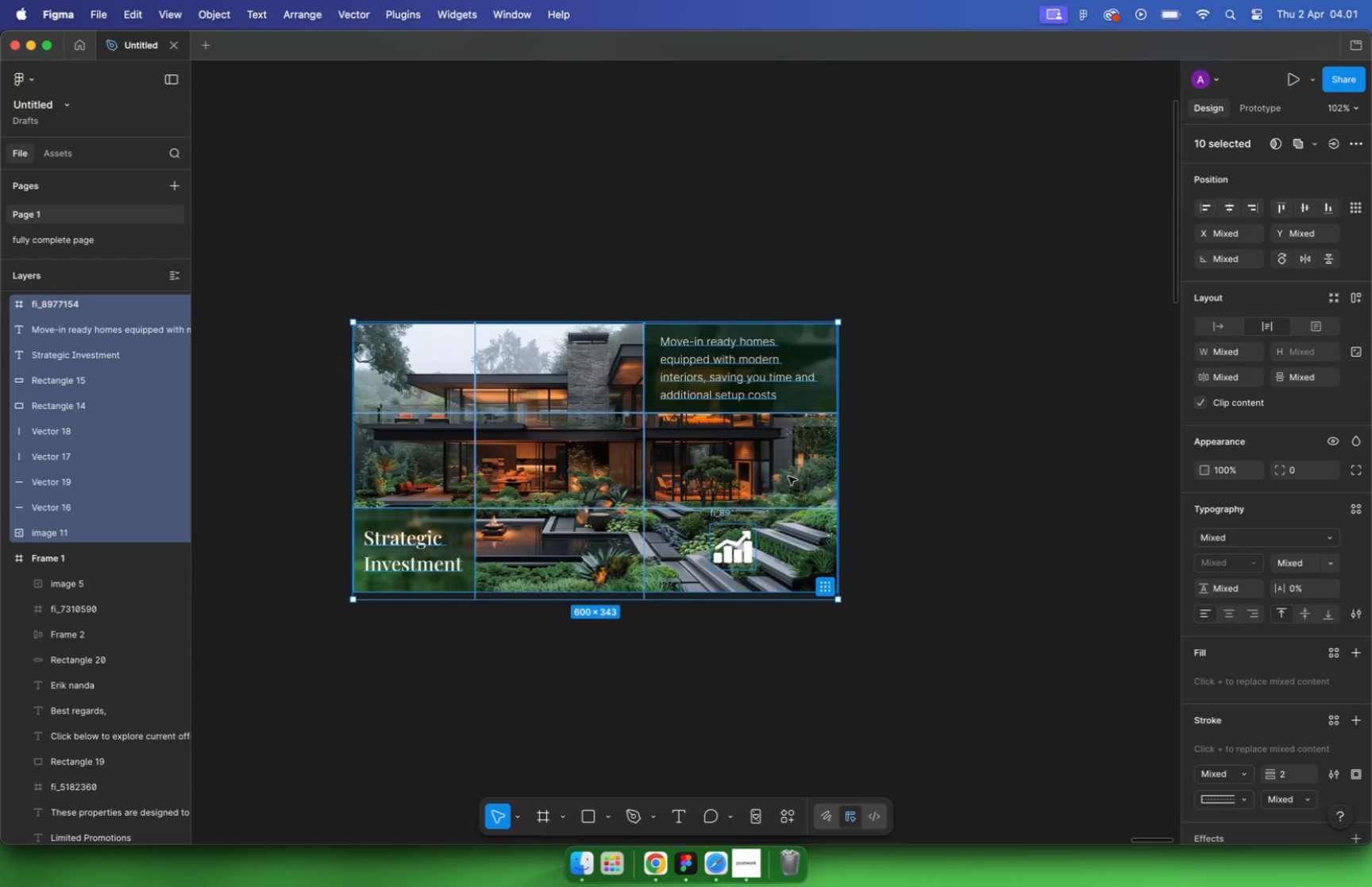 
left_click_drag(start_coordinate=[784, 474], to_coordinate=[648, 735])
 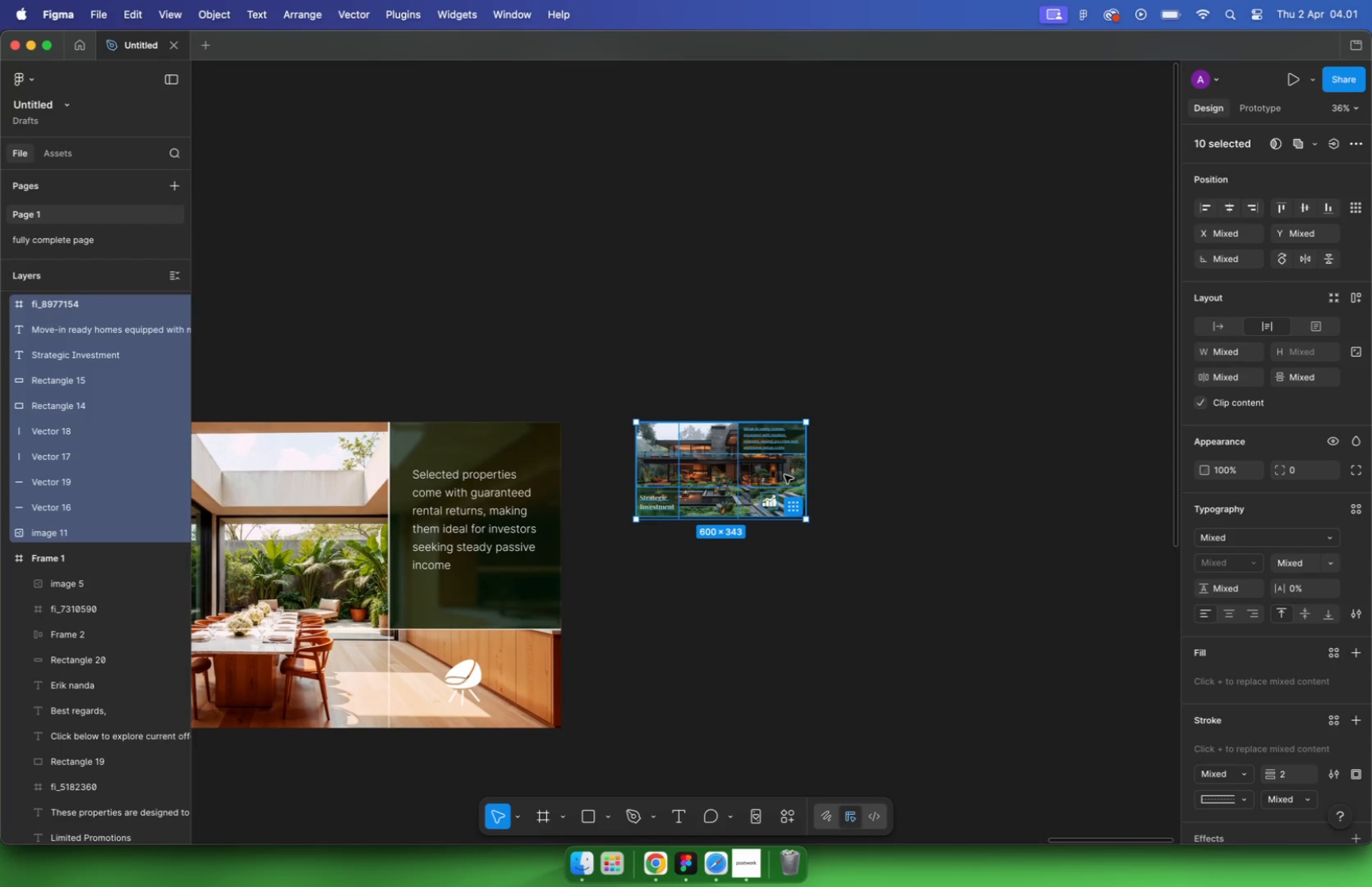 
scroll: coordinate [784, 474], scroll_direction: down, amount: 10.0
 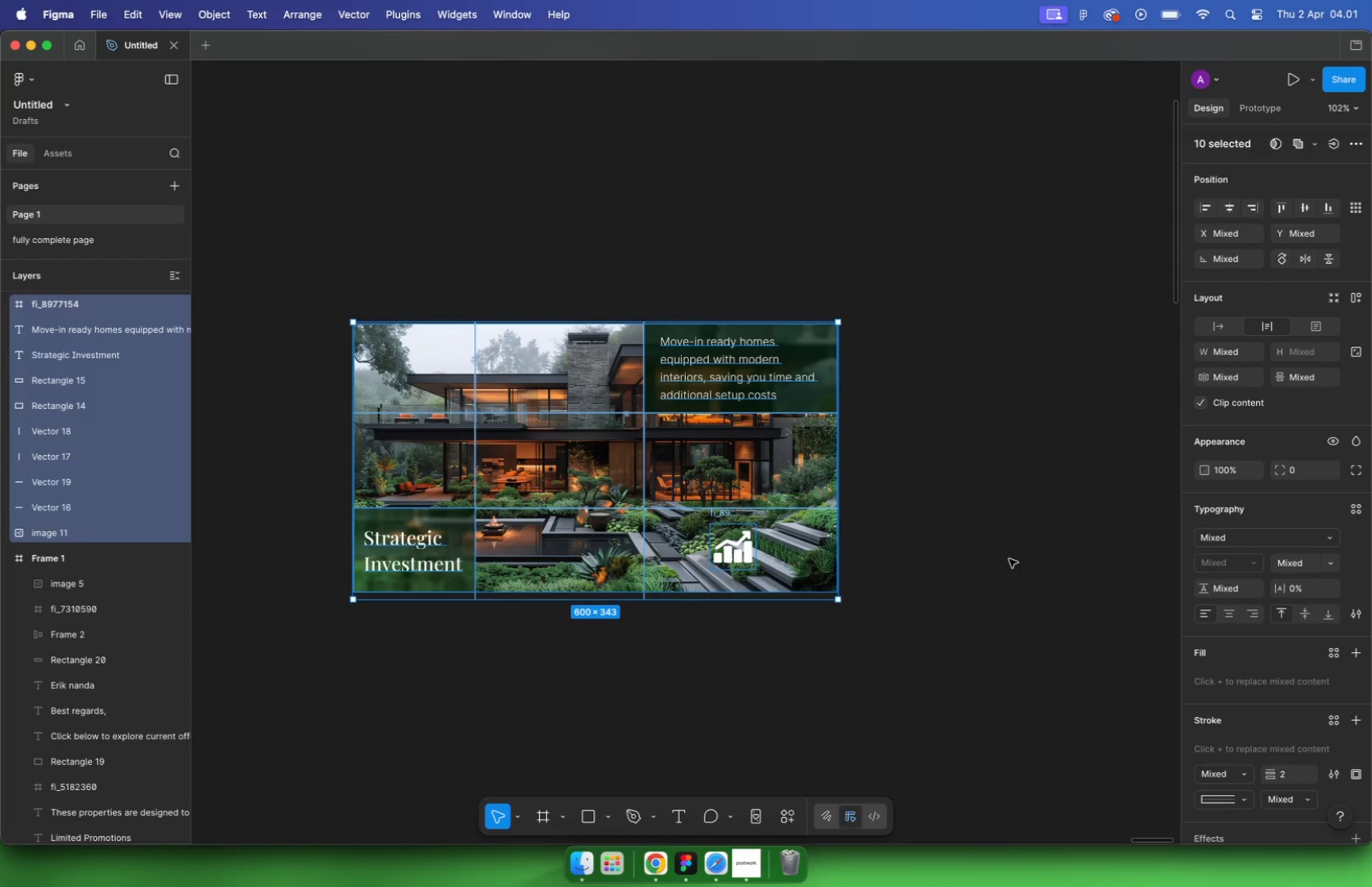 
left_click_drag(start_coordinate=[437, 442], to_coordinate=[791, 433])
 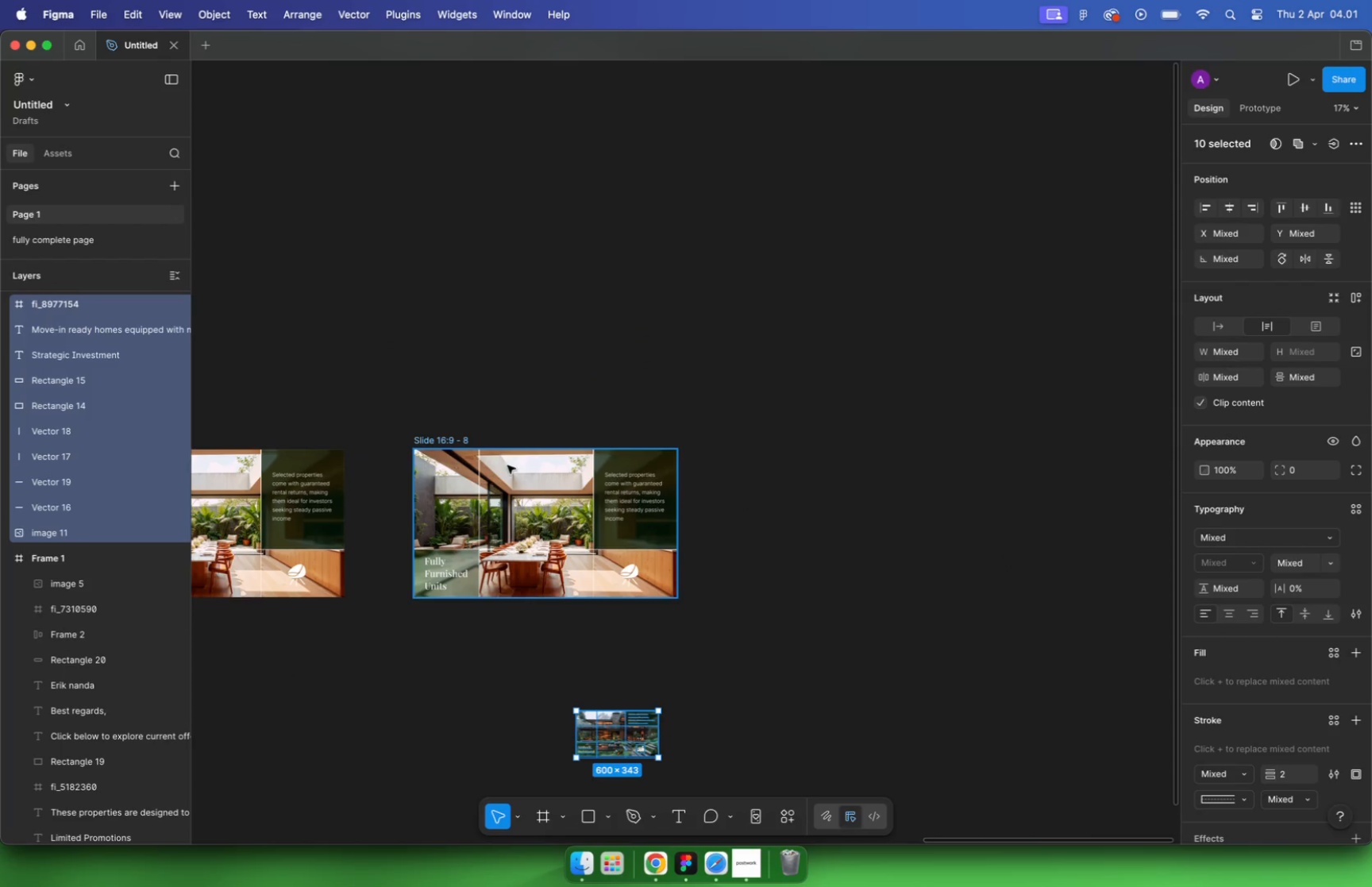 
hold_key(key=ShiftLeft, duration=0.91)
 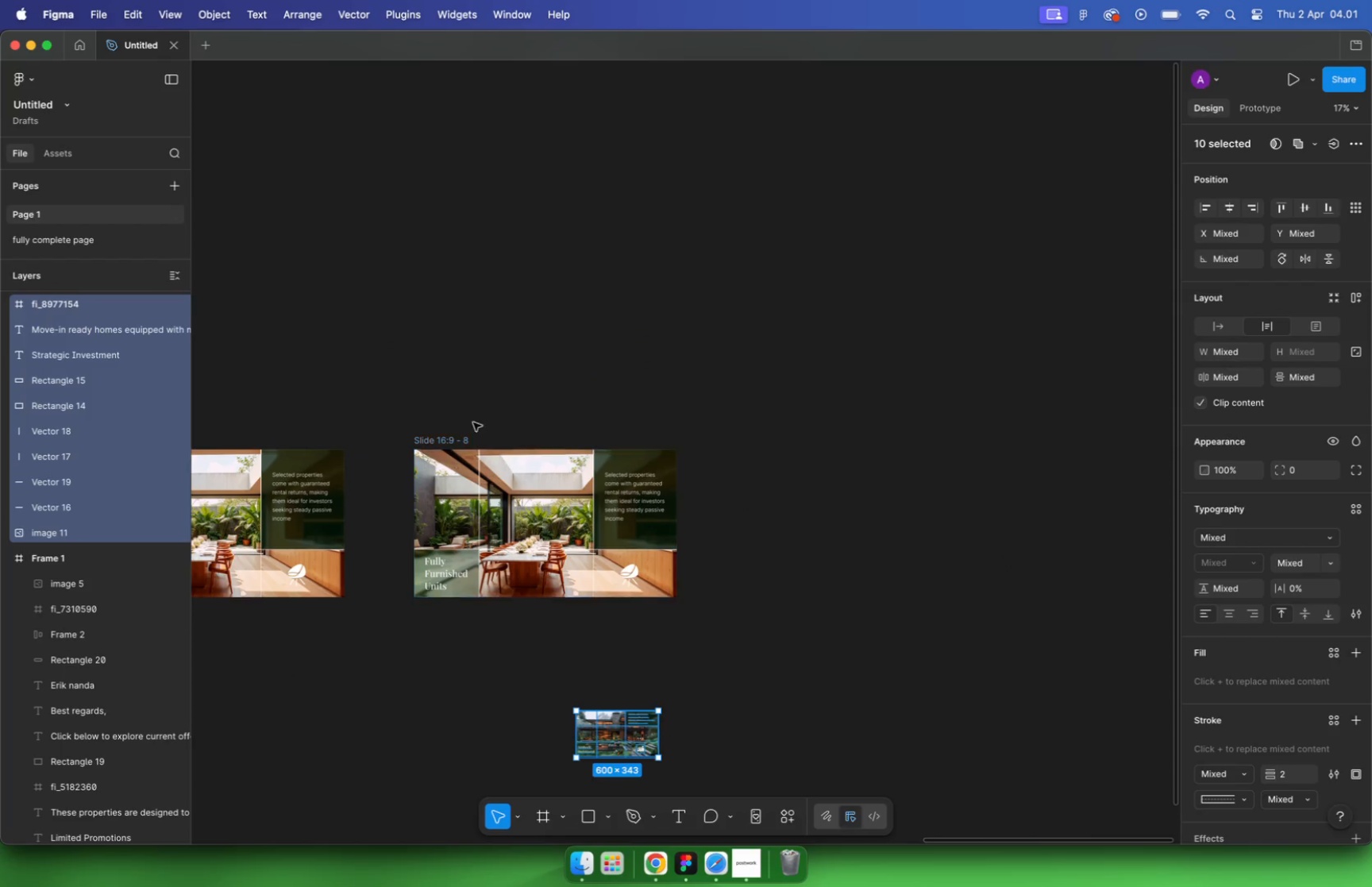 
hold_key(key=OptionLeft, duration=0.68)
 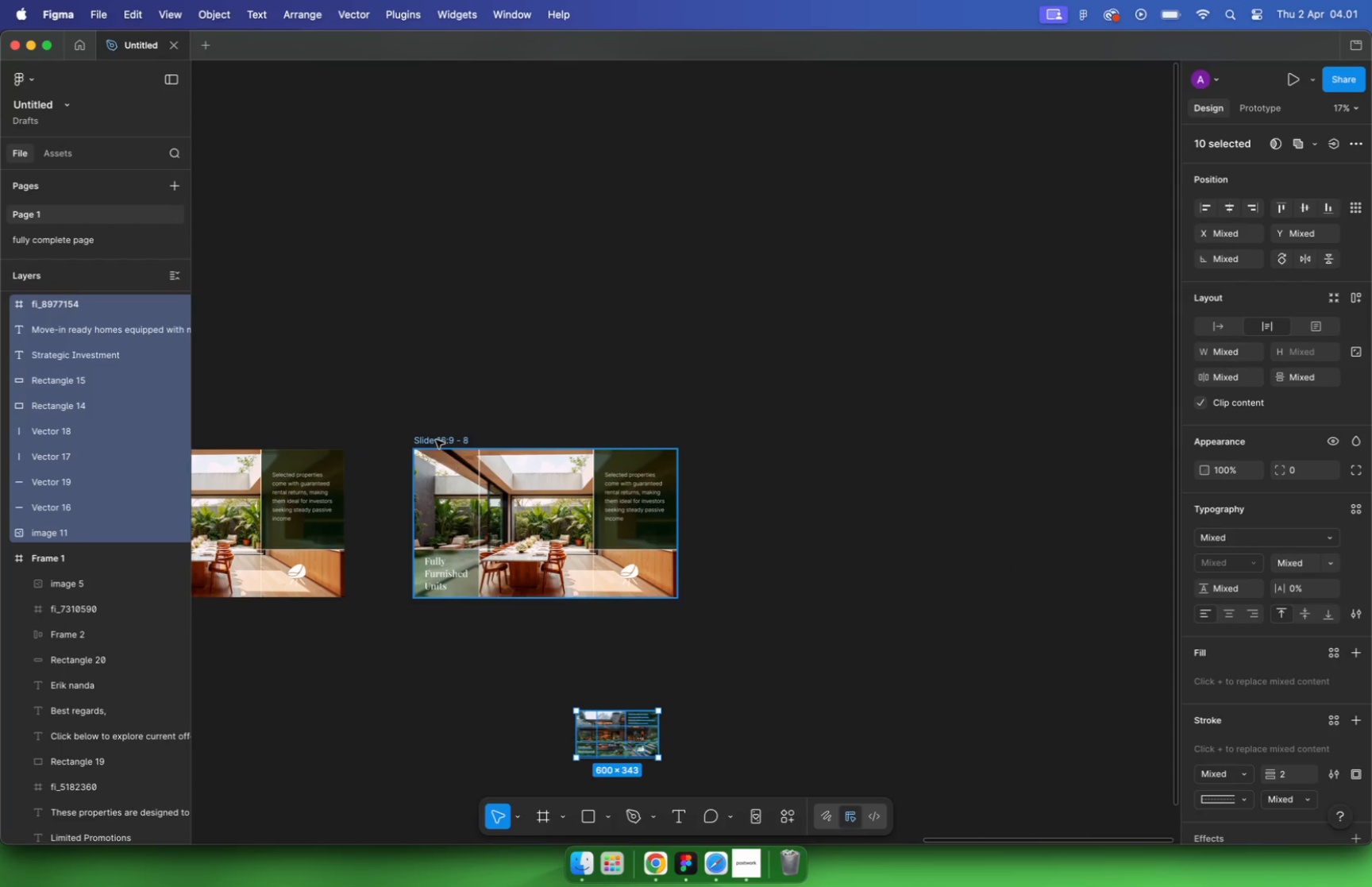 
left_click([1082, 494])
 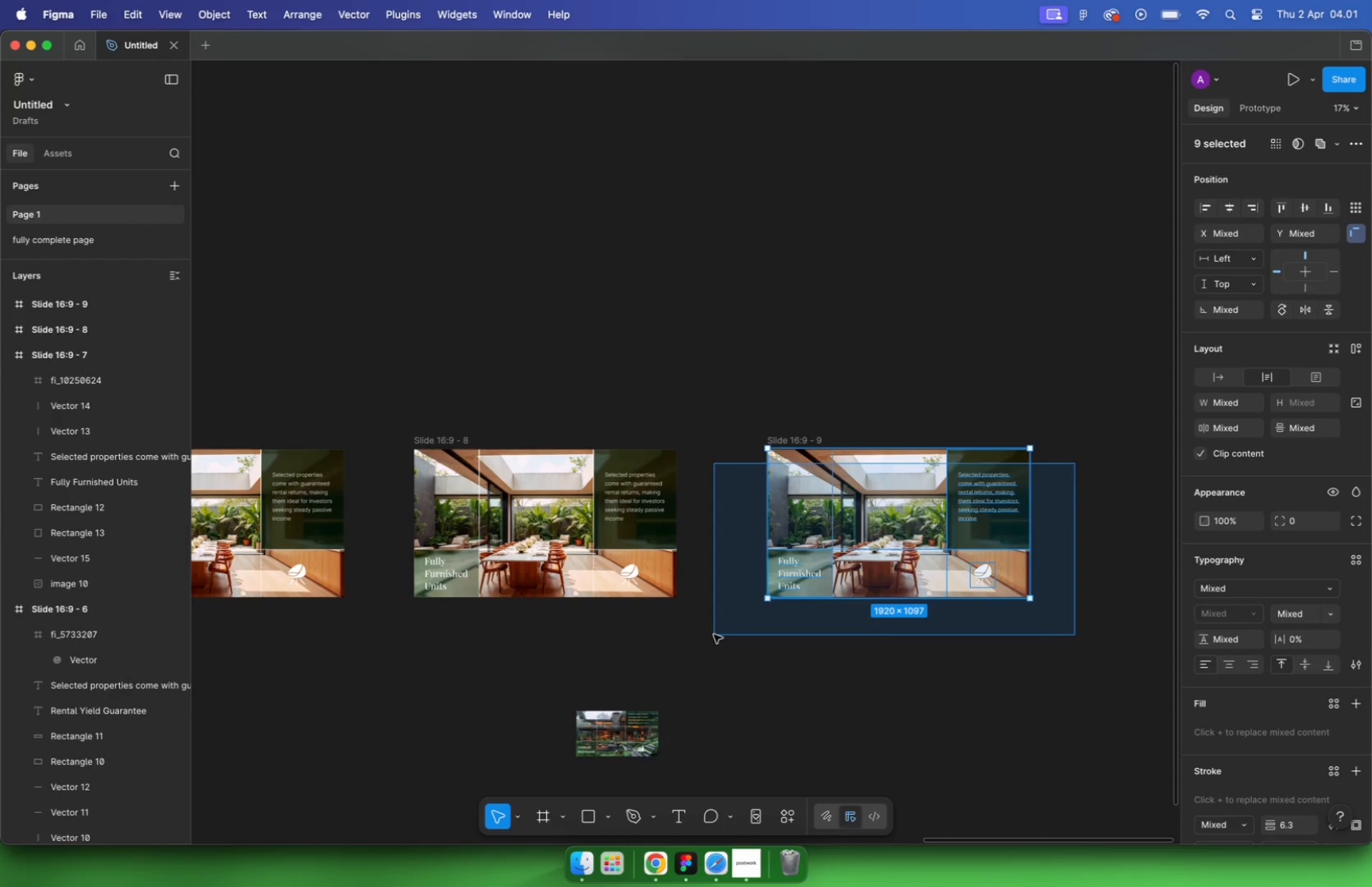 
left_click_drag(start_coordinate=[1075, 463], to_coordinate=[714, 634])
 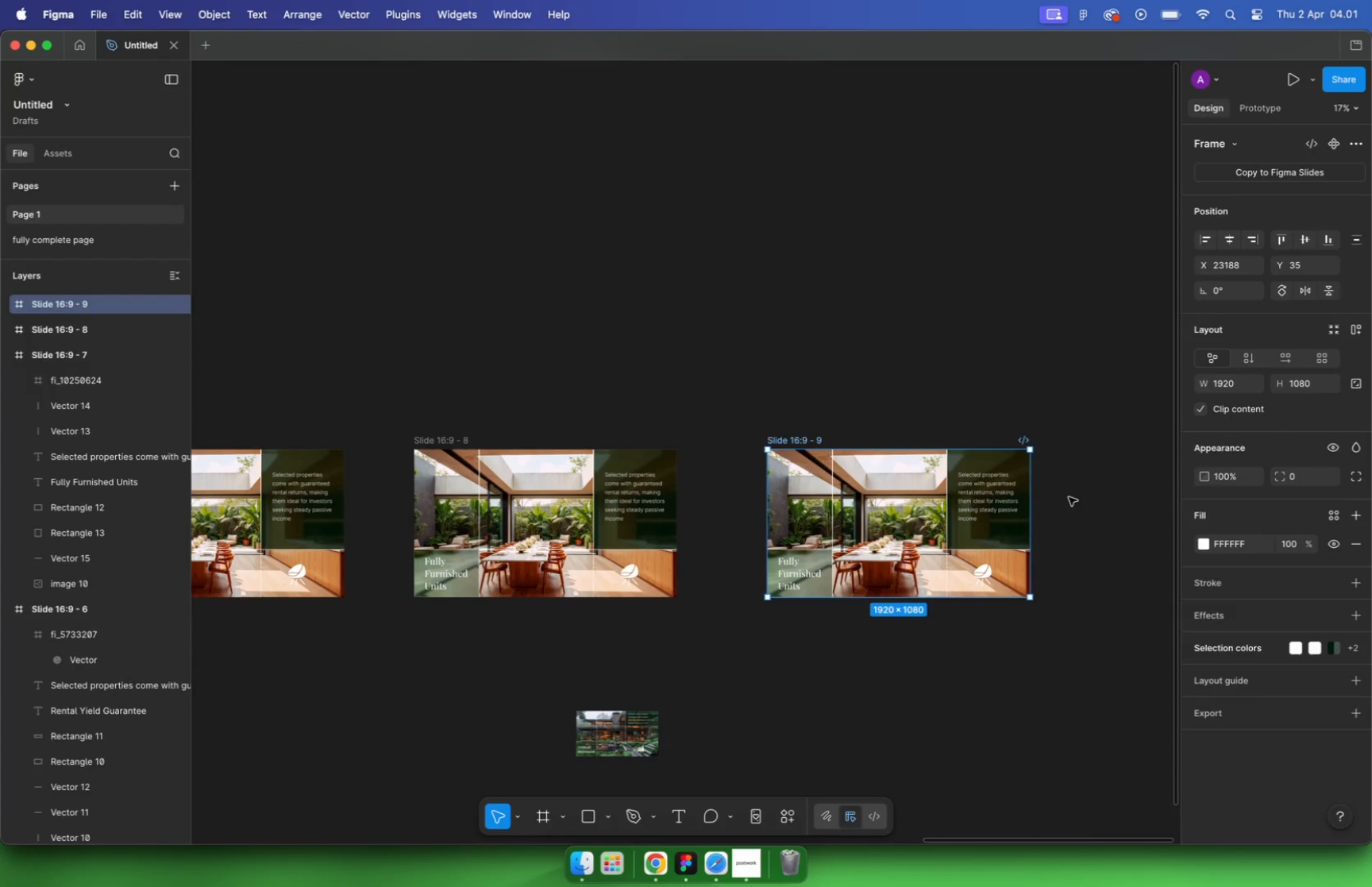 
key(Backspace)
 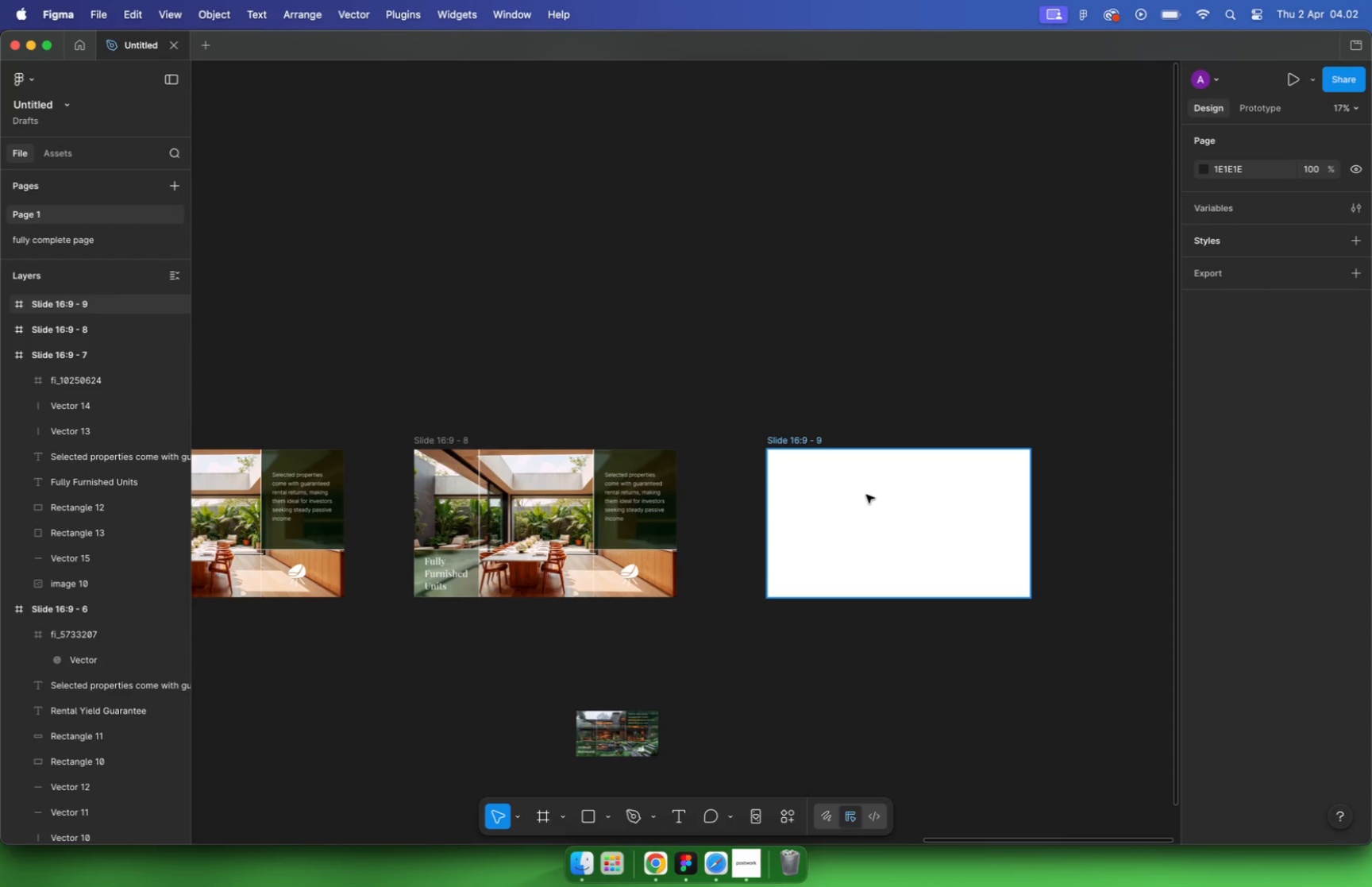 
left_click([746, 854])